 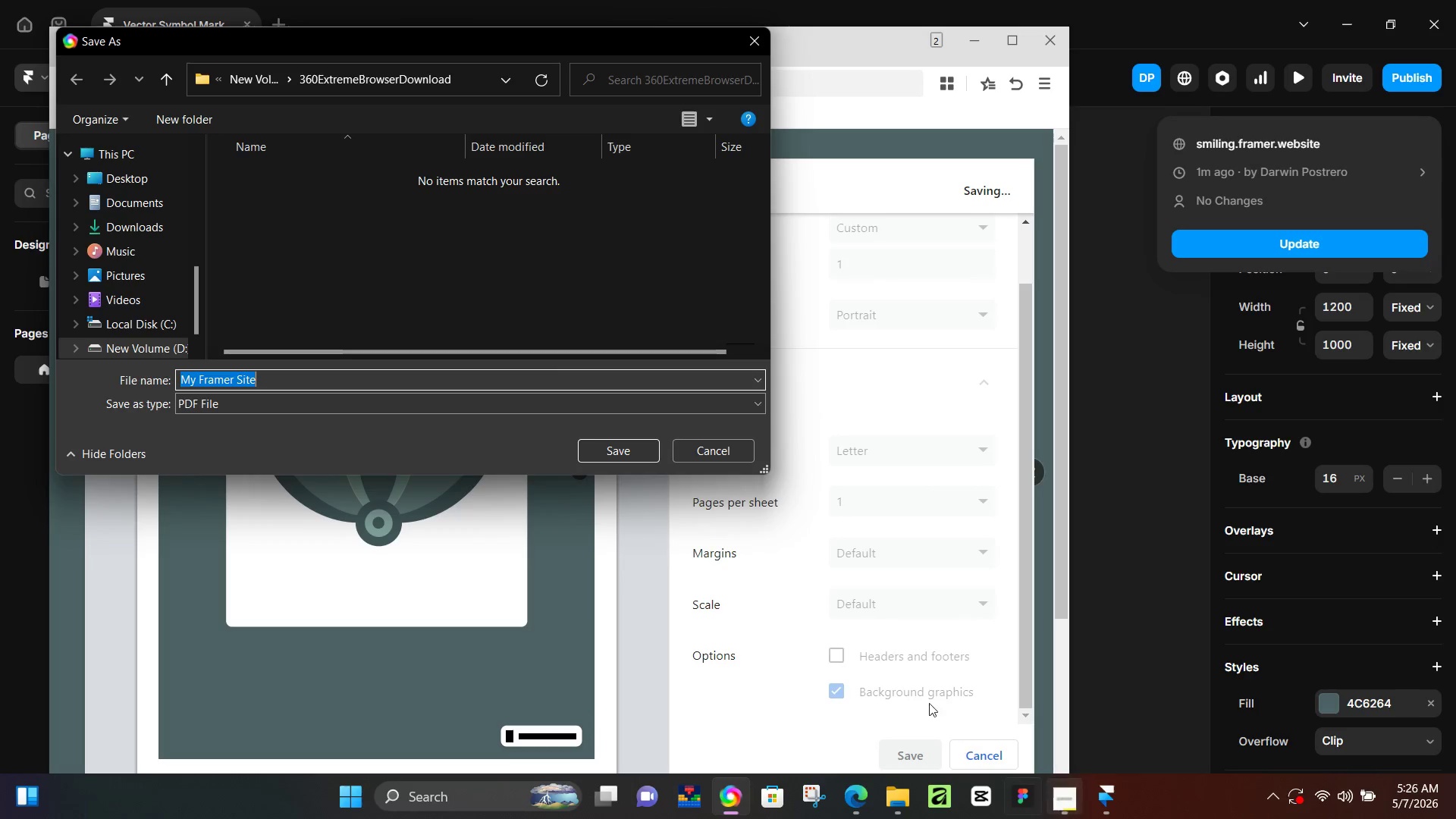 
type(PDF Export)
 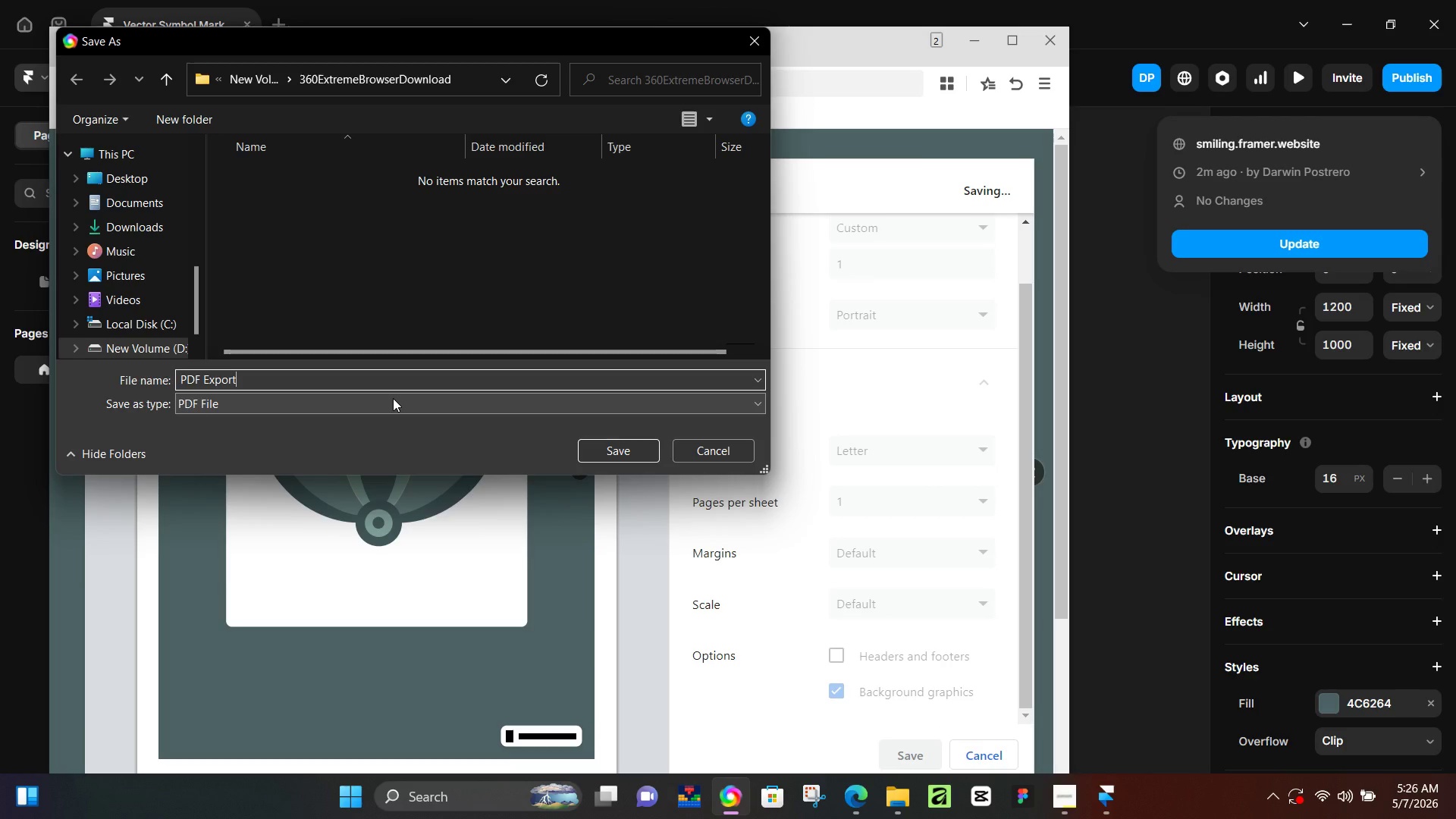 
key(Enter)
 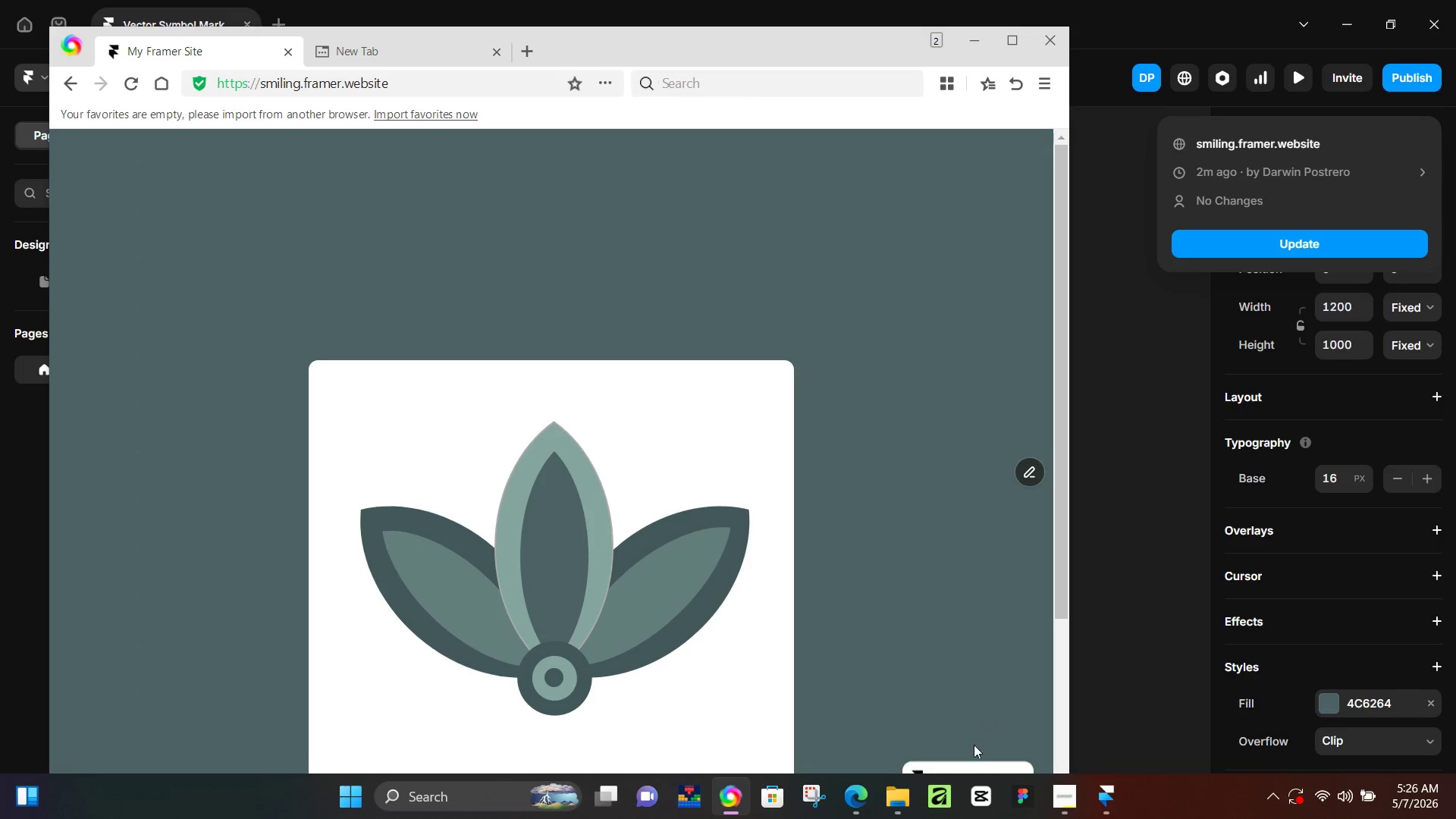 
left_click([892, 795])
 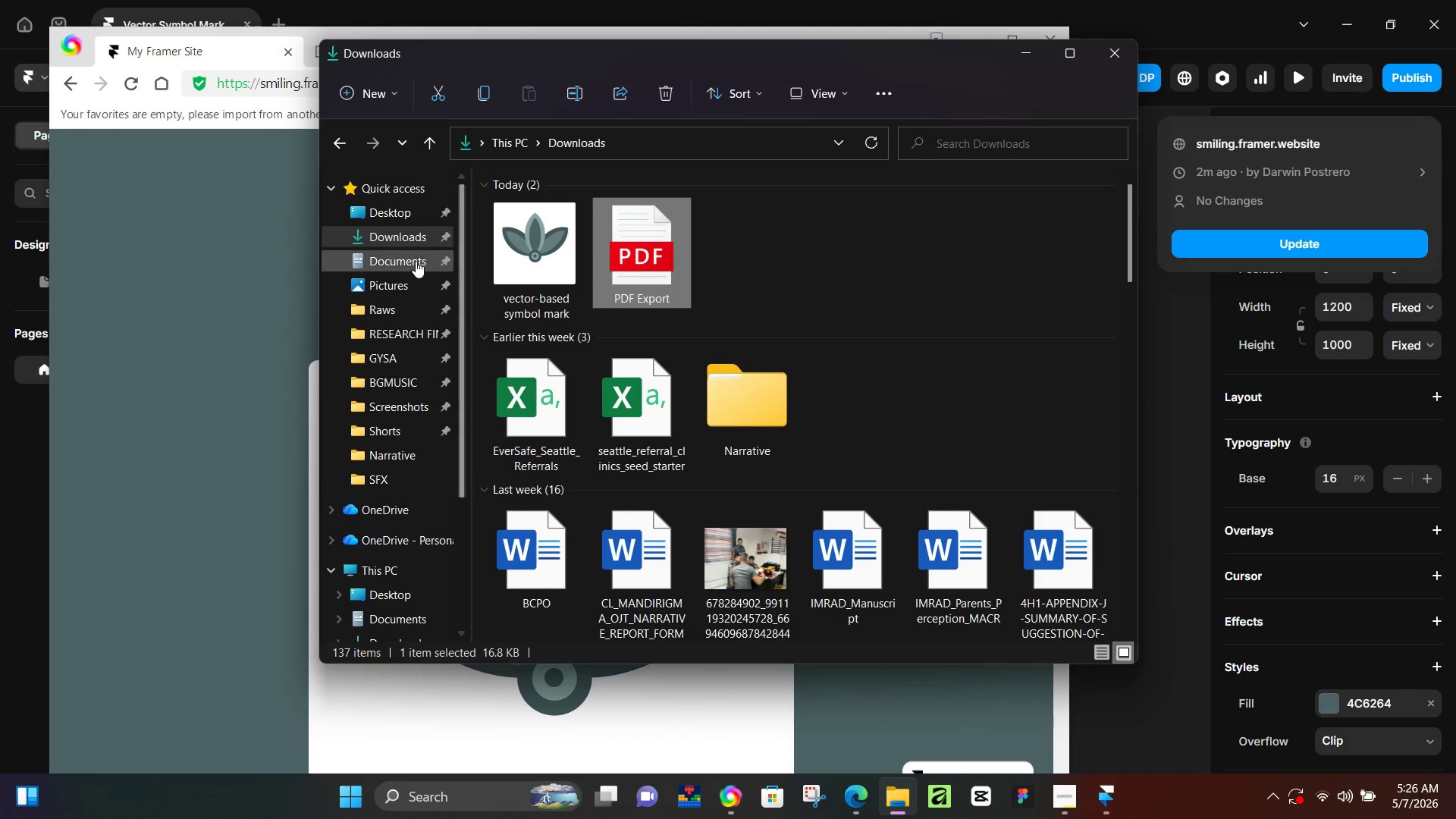 
left_click([407, 237])
 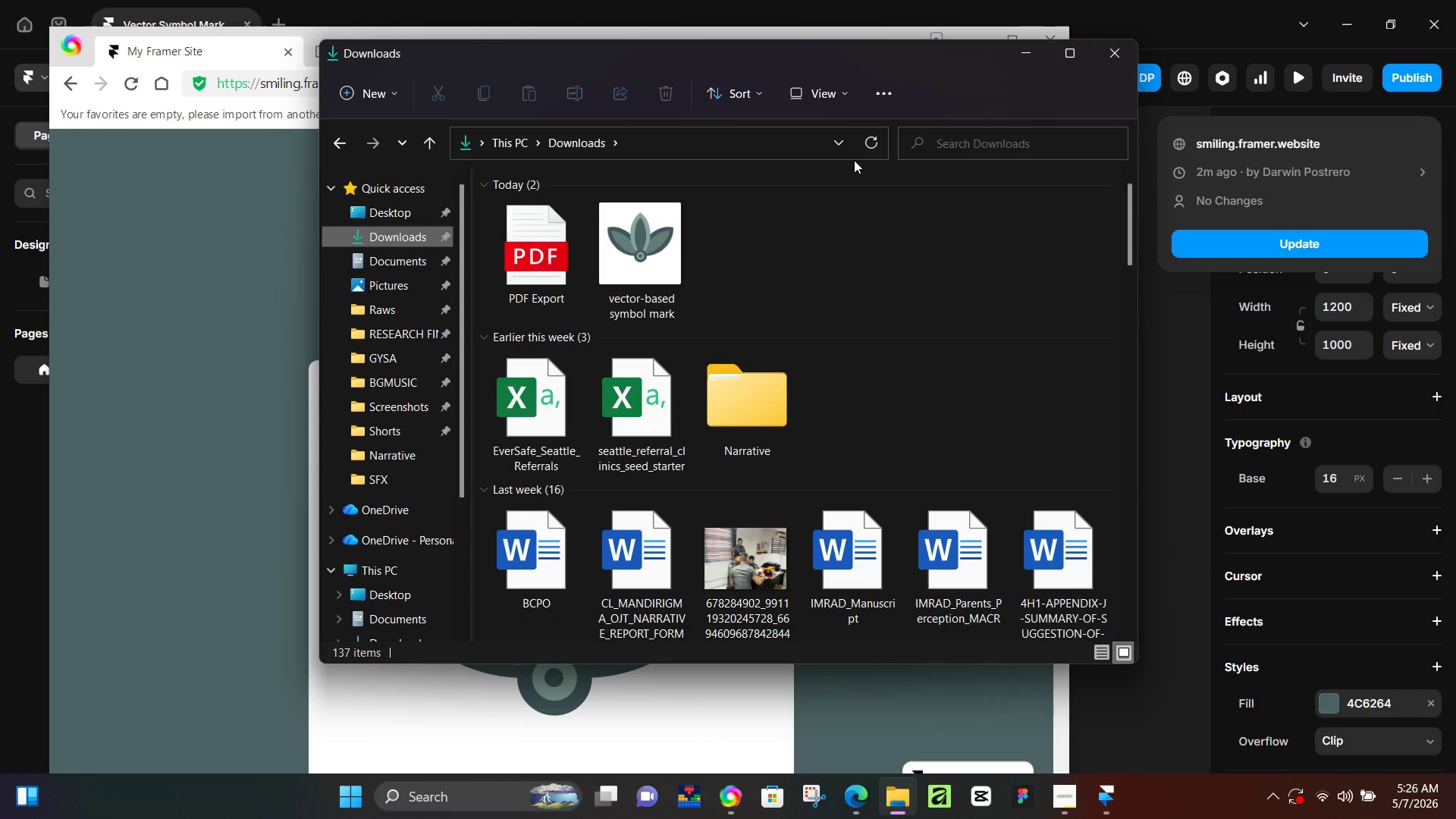 
left_click([877, 137])
 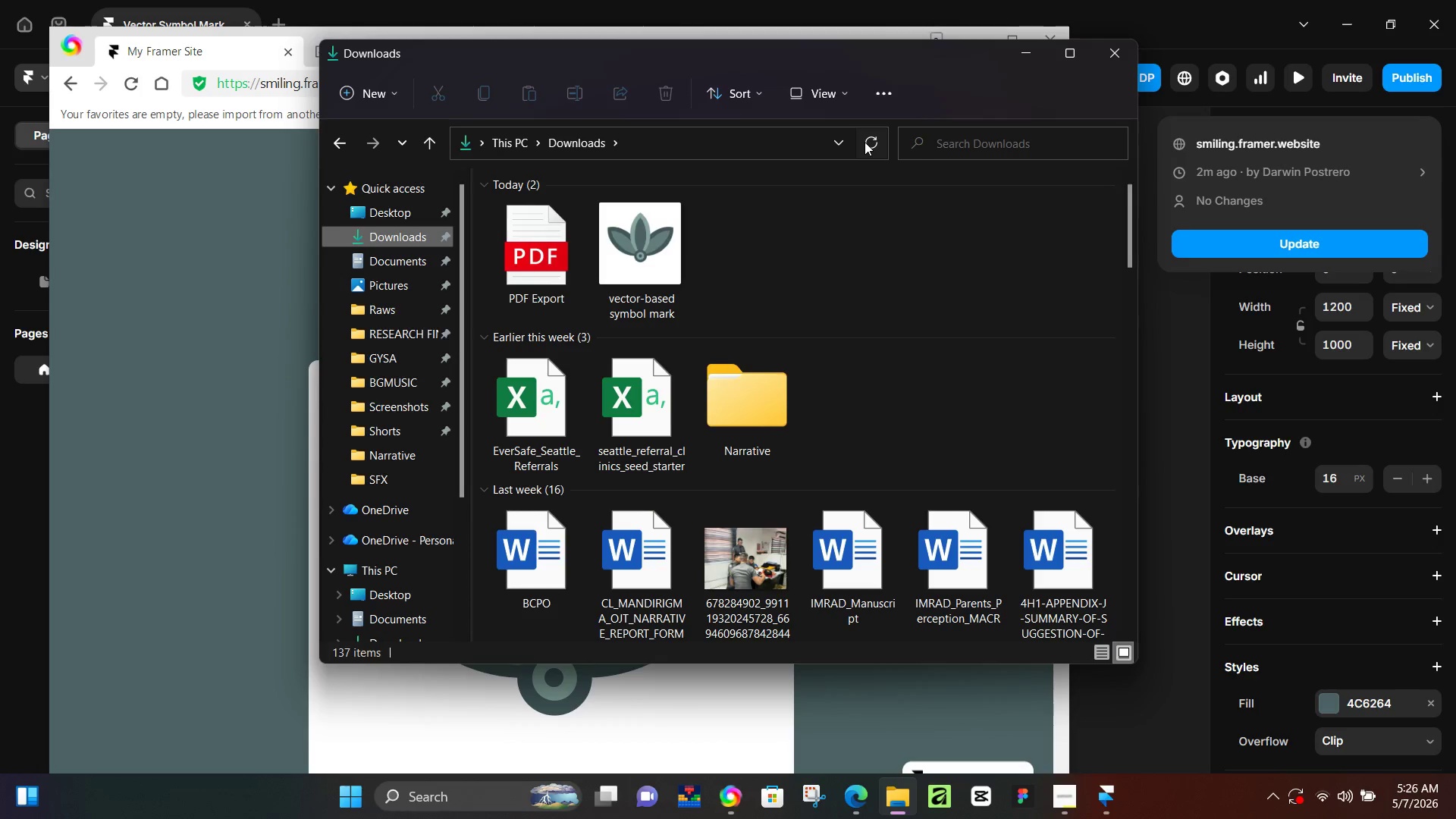 
double_click([864, 142])
 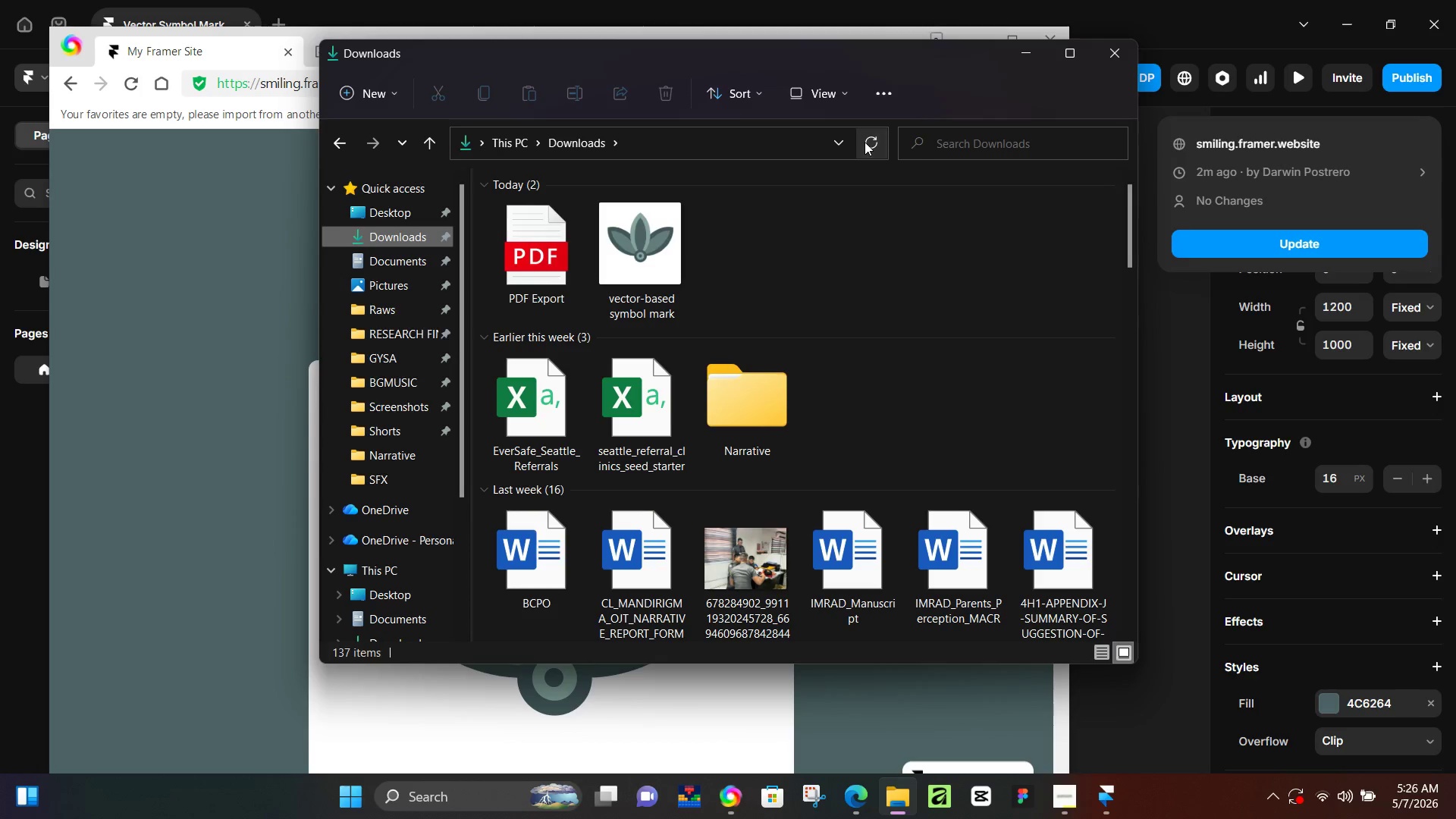 
triple_click([864, 142])
 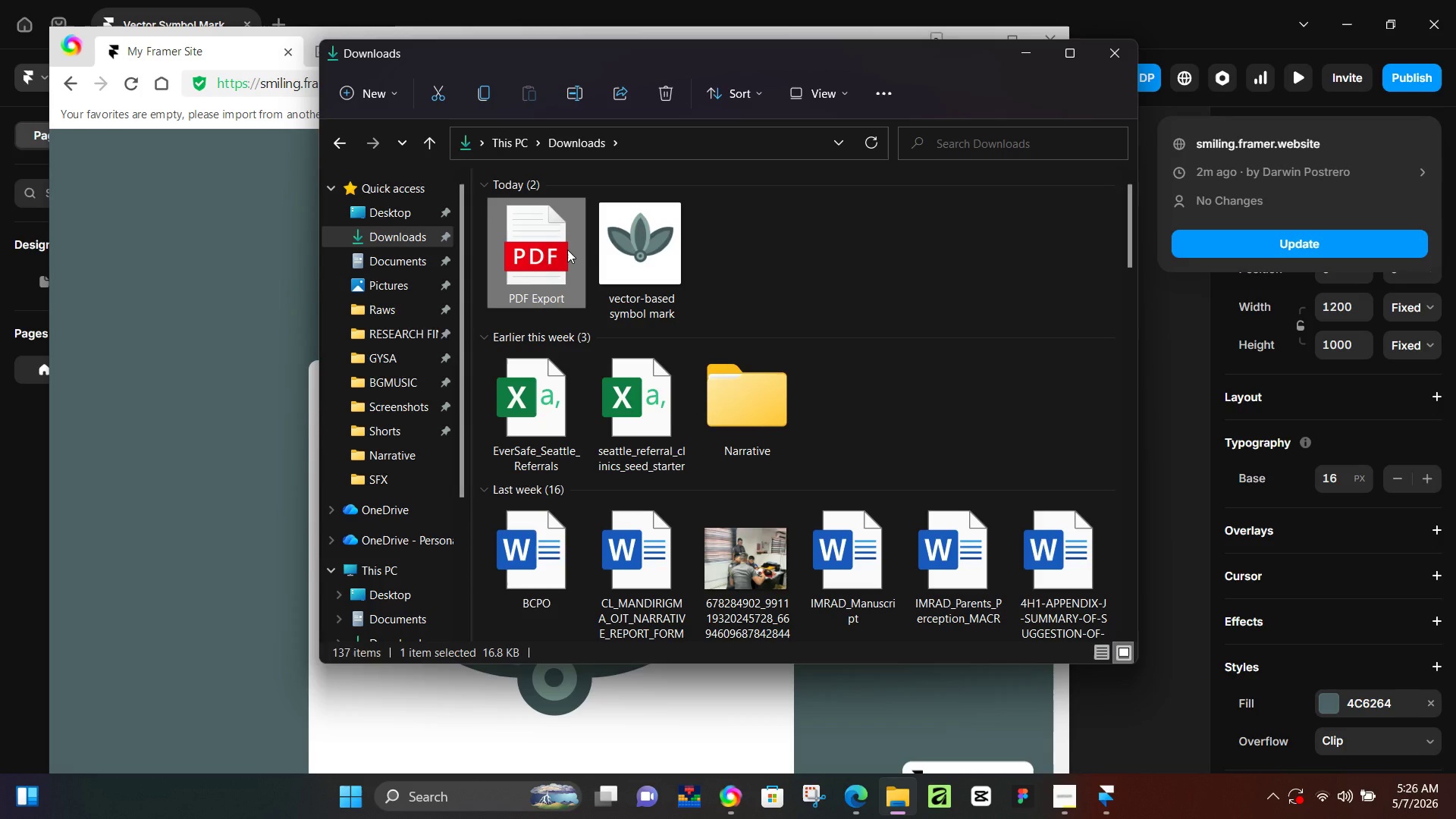 
key(NumpadEnter)
 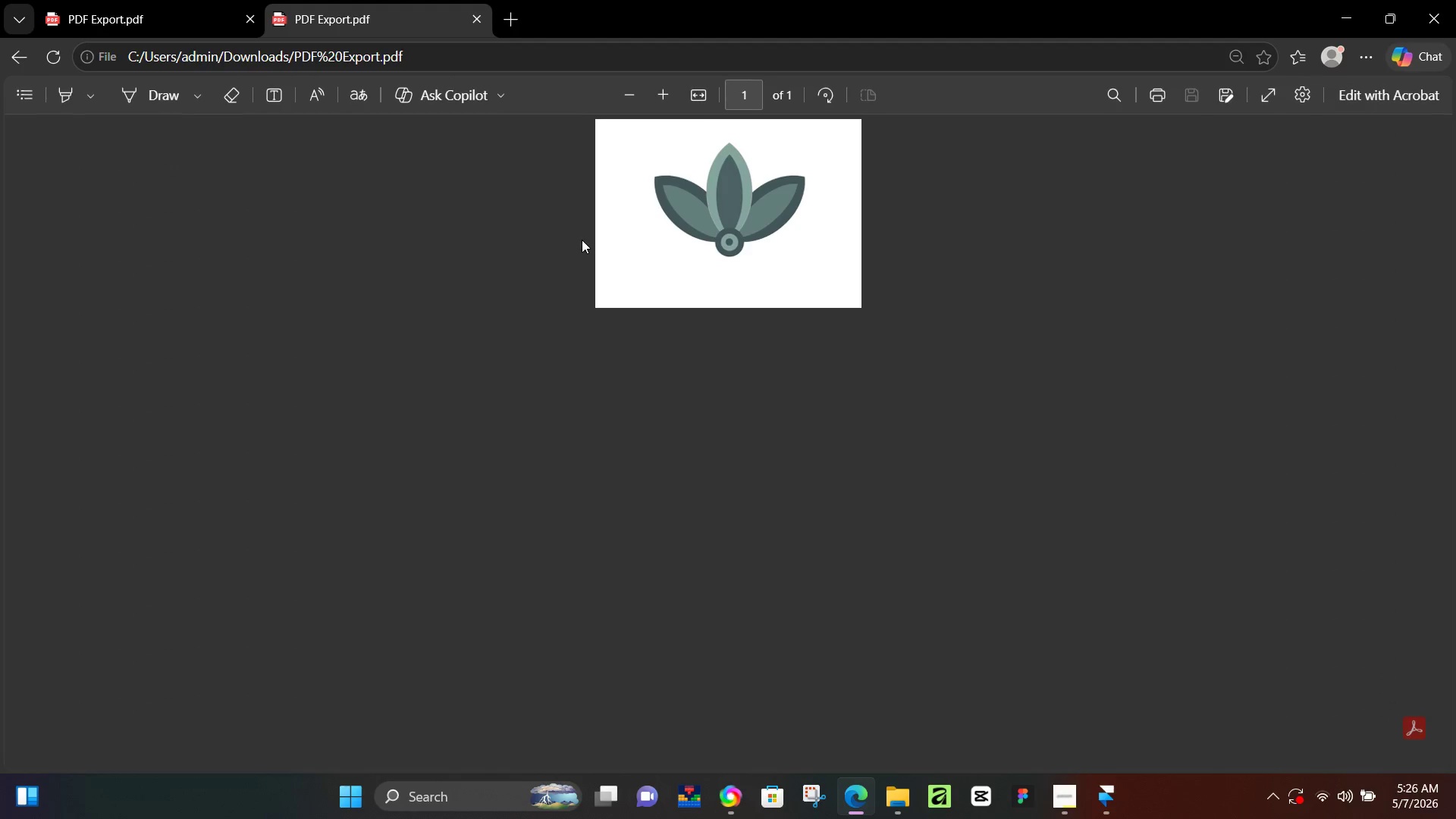 
scroll: coordinate [610, 249], scroll_direction: up, amount: 2.0
 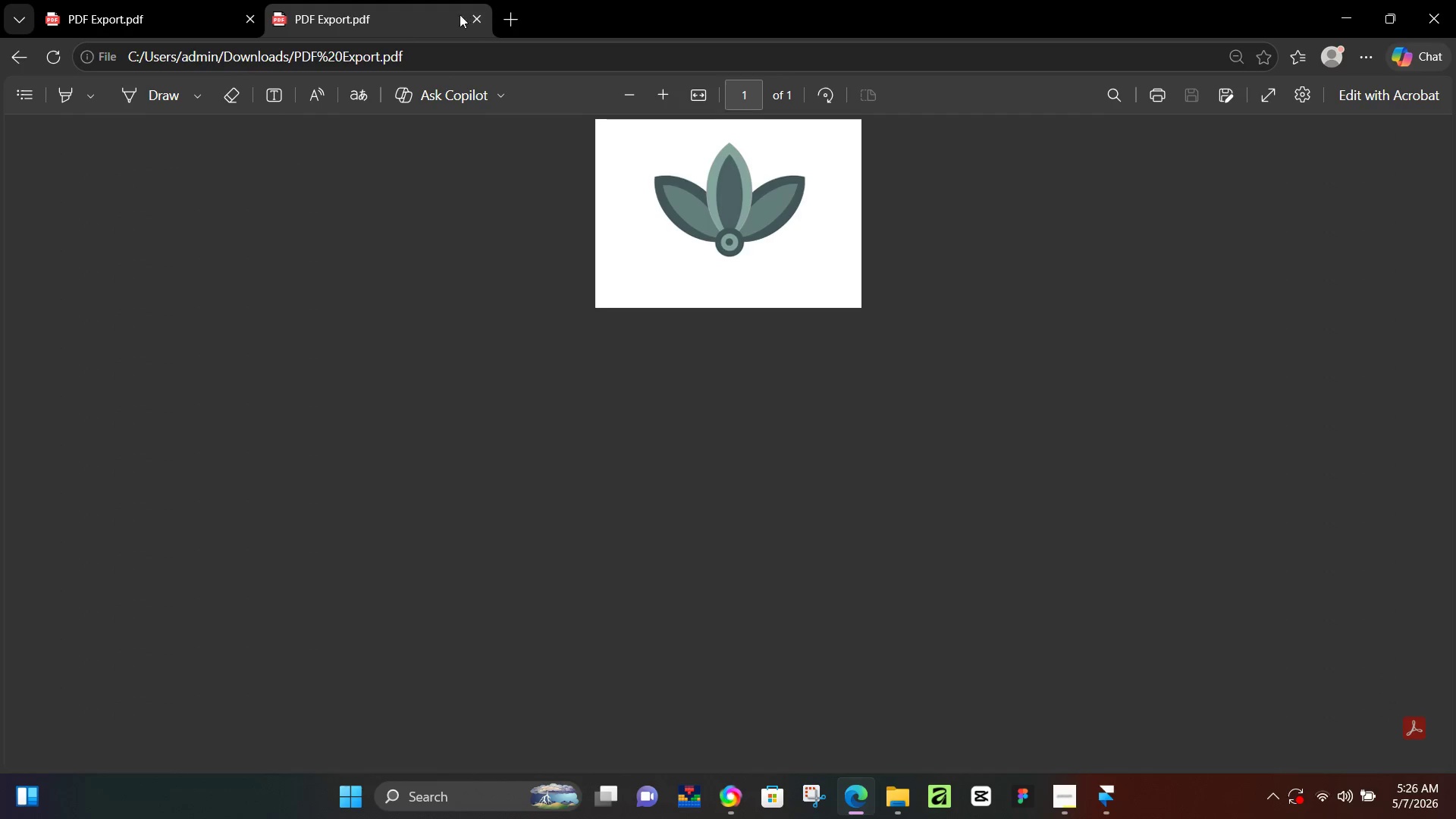 
left_click([482, 11])
 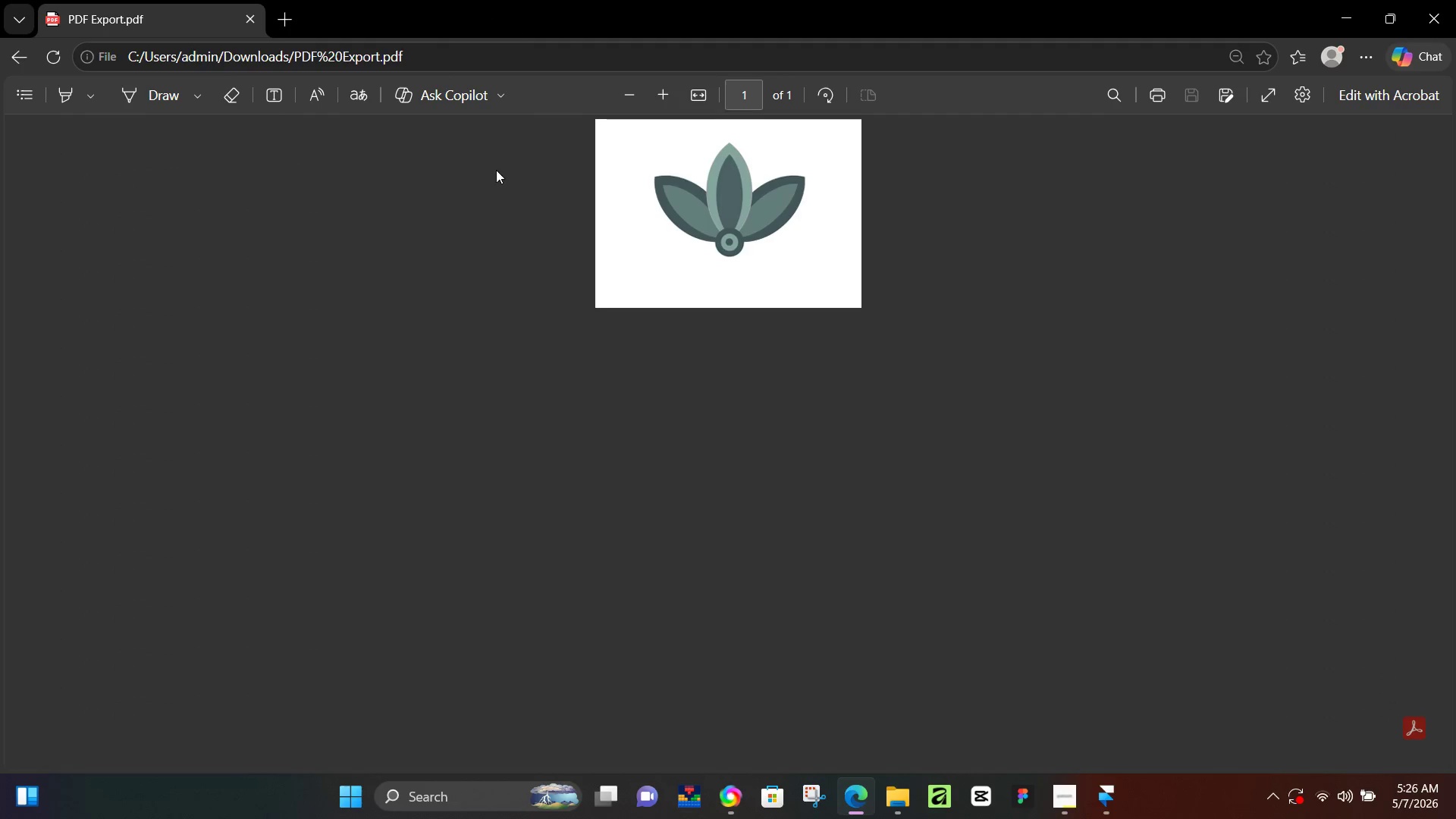 
scroll: coordinate [590, 246], scroll_direction: up, amount: 3.0
 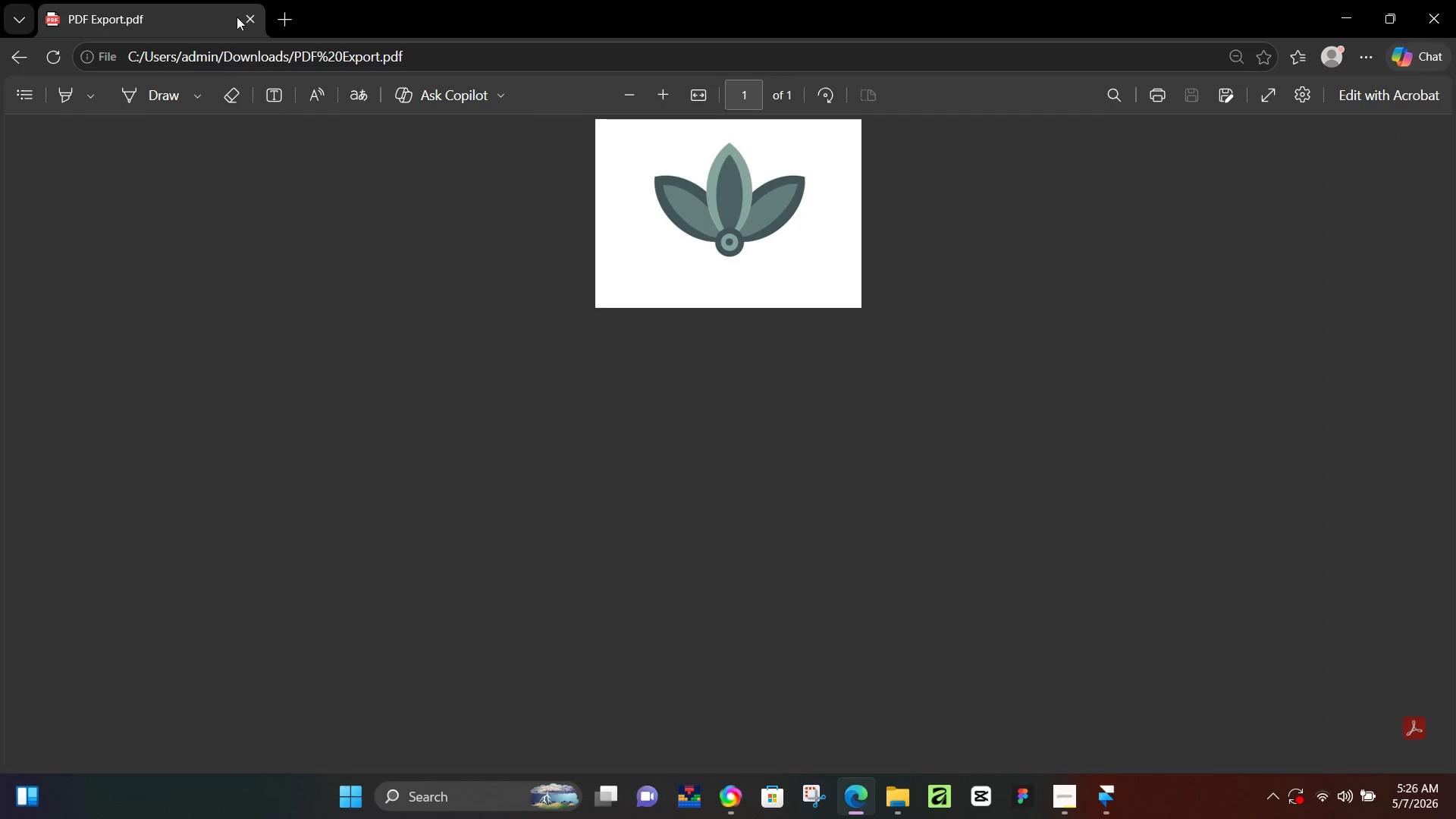 
left_click([252, 17])
 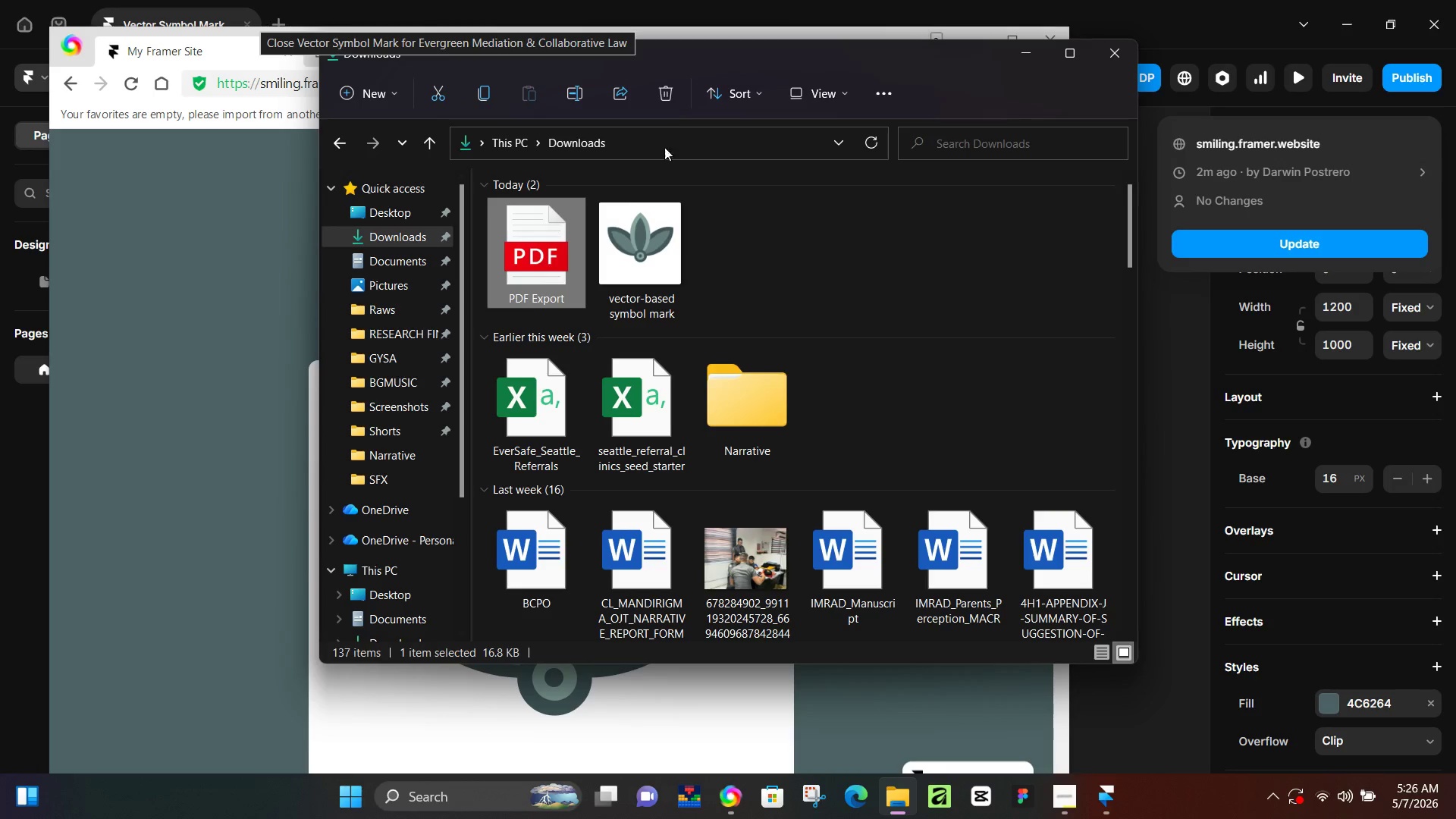 
left_click([672, 108])
 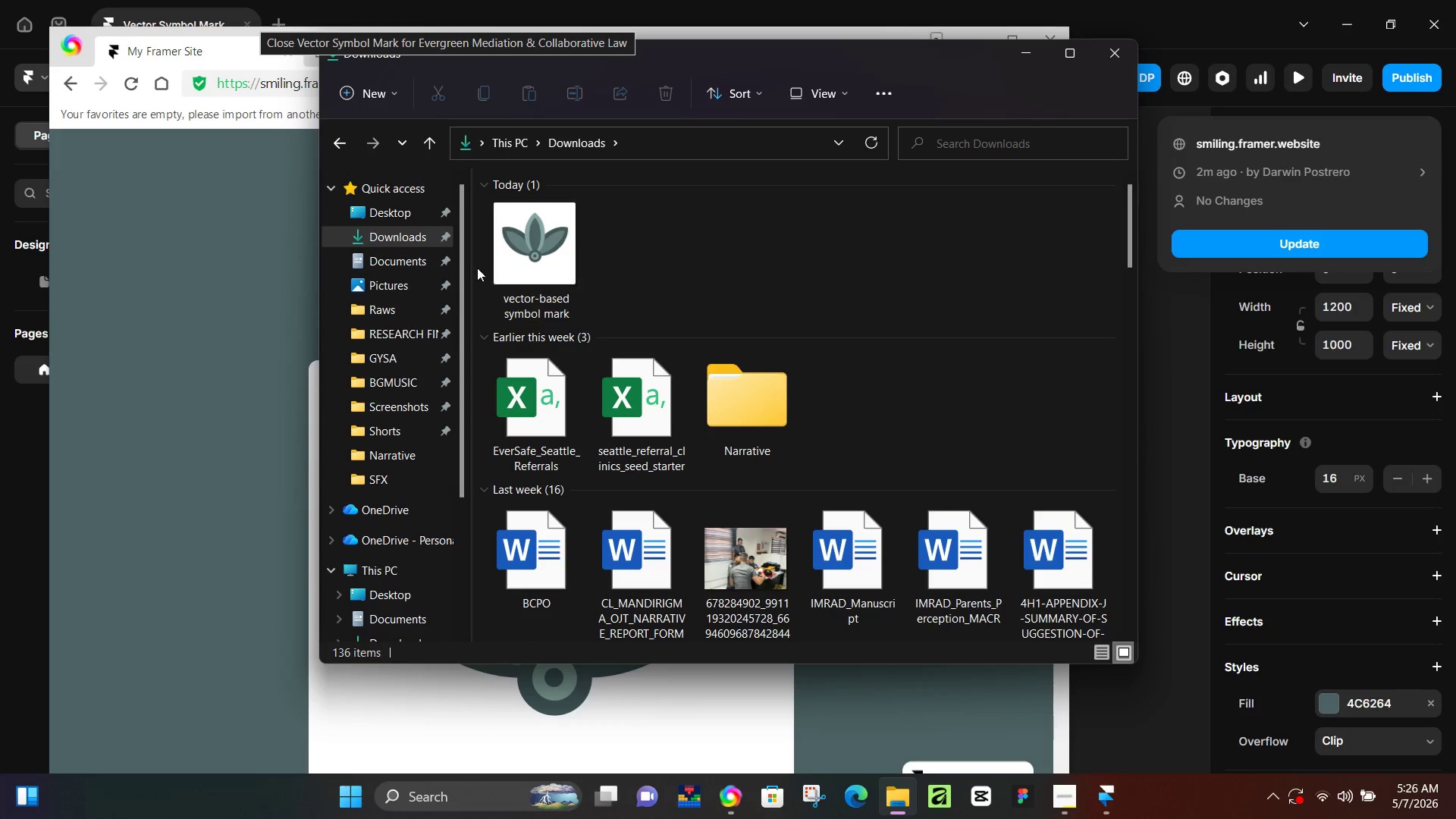 
left_click([421, 258])
 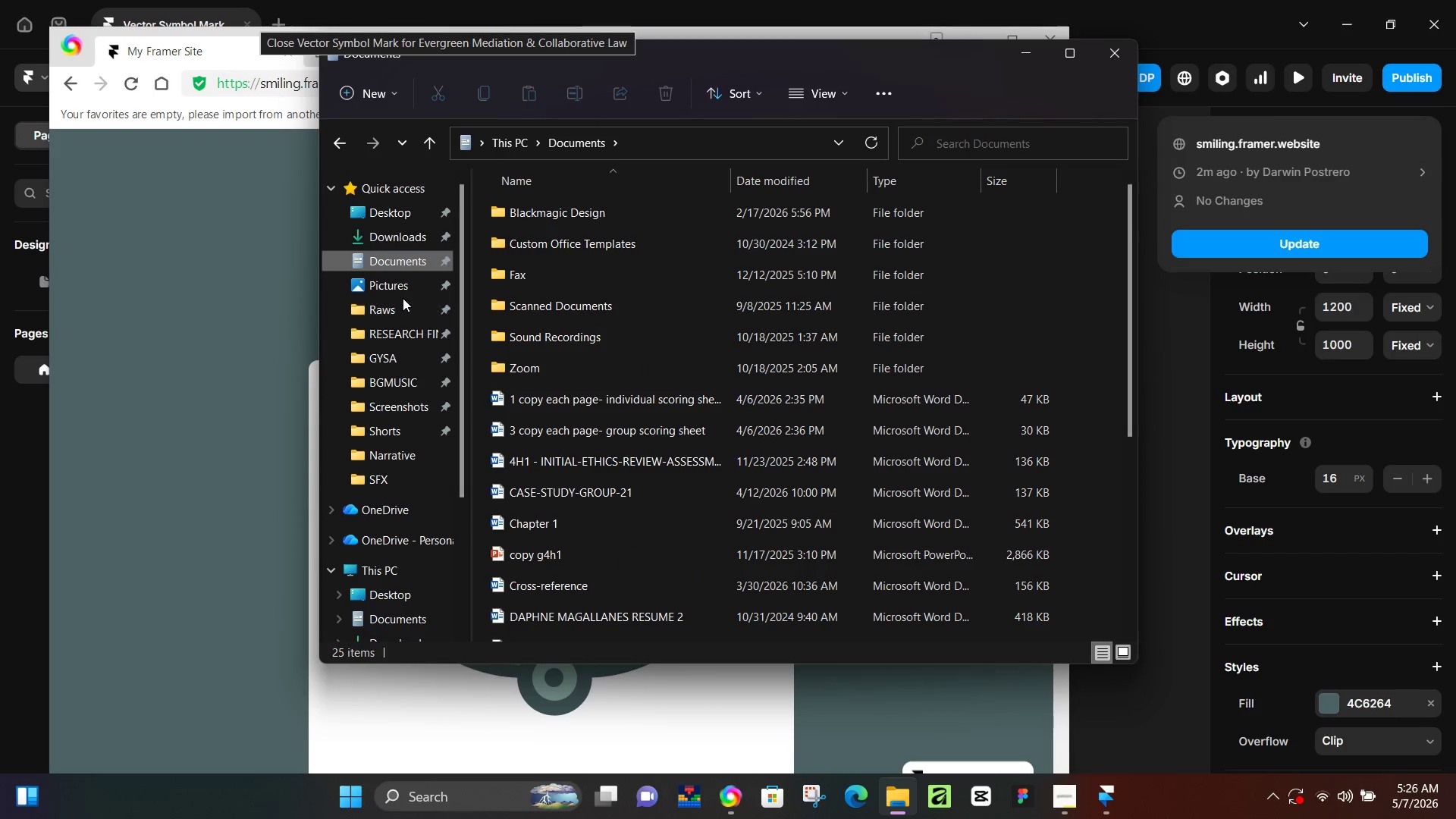 
left_click([403, 298])
 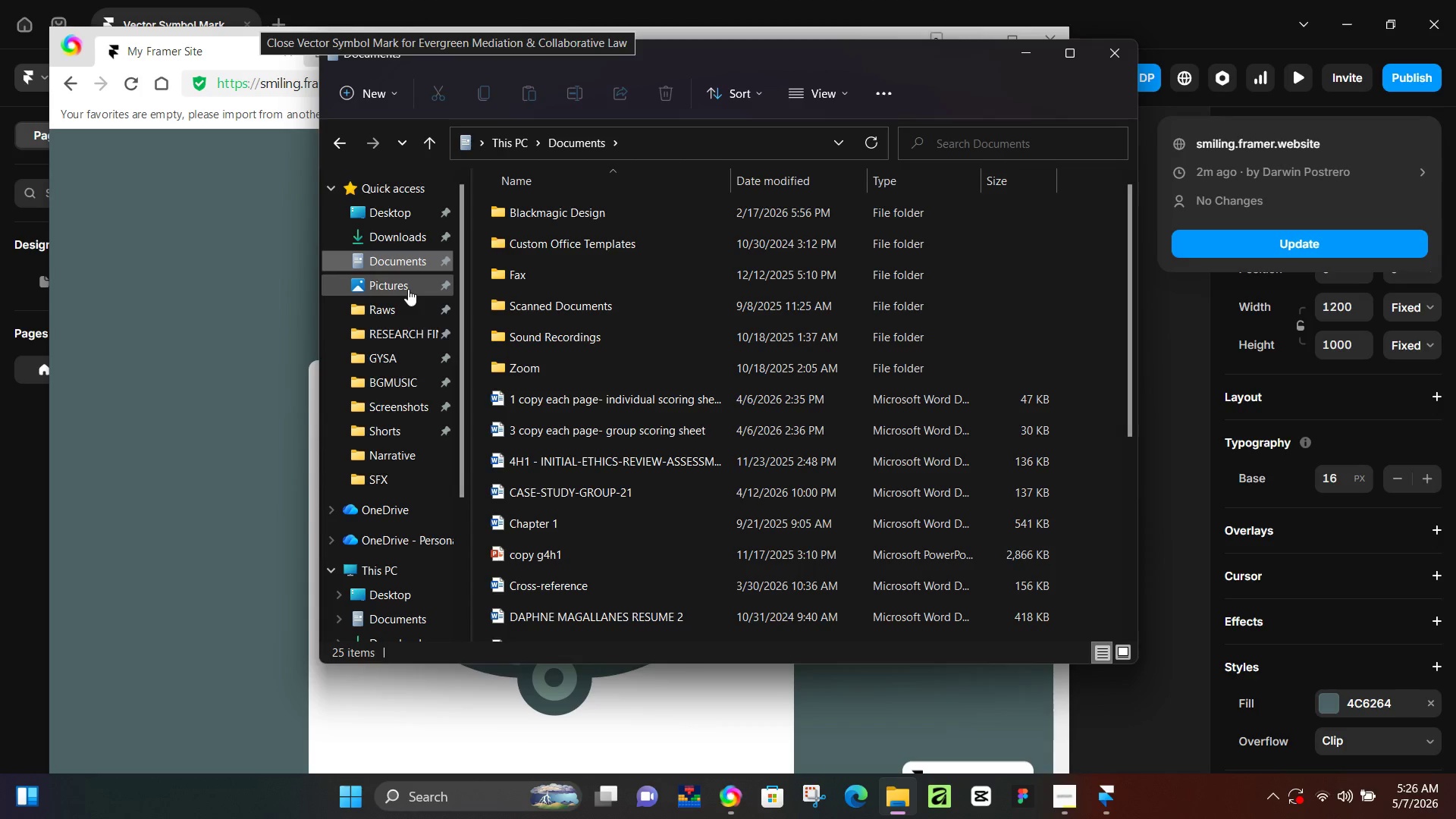 
left_click([408, 289])
 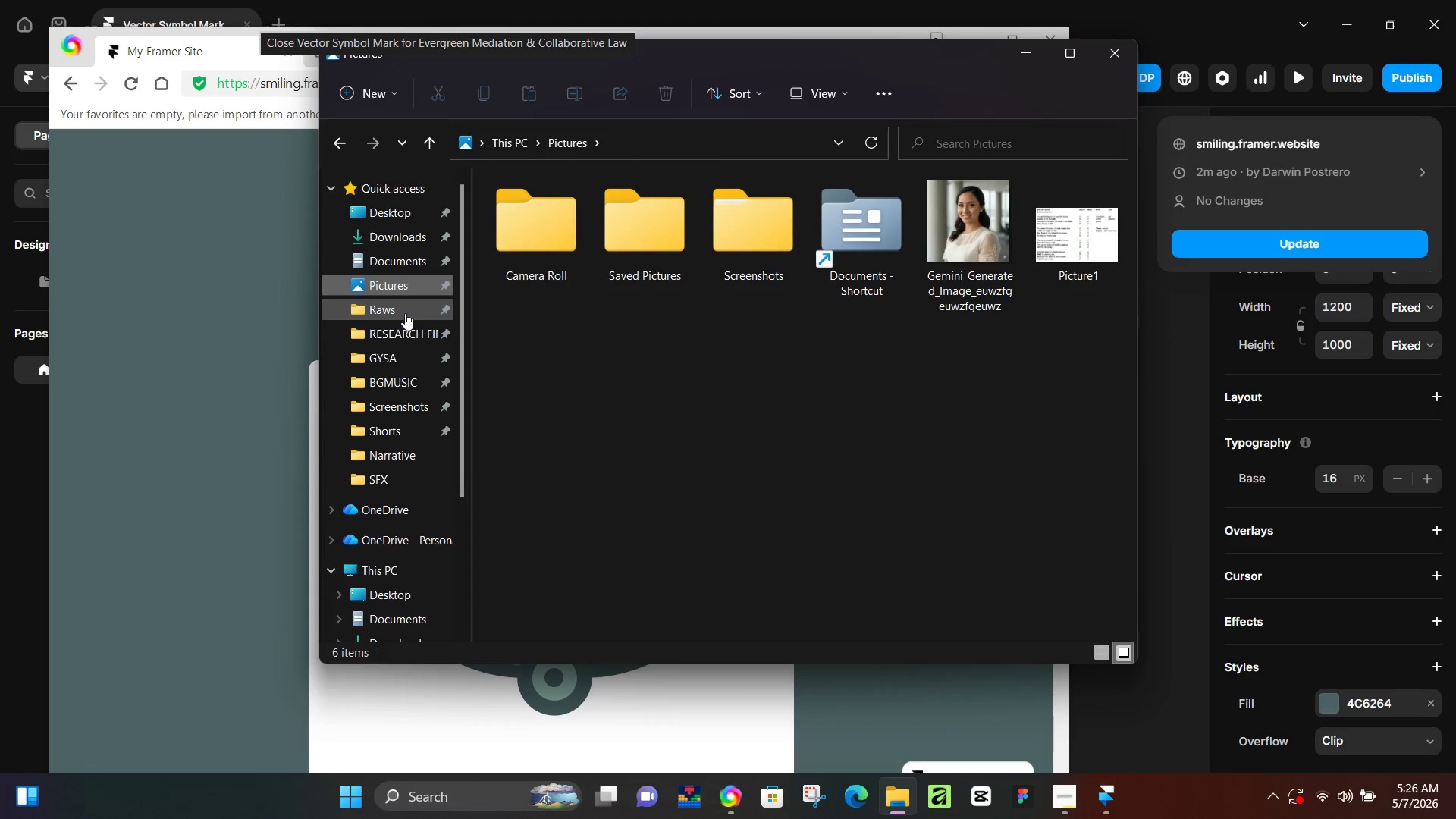 
left_click([405, 313])
 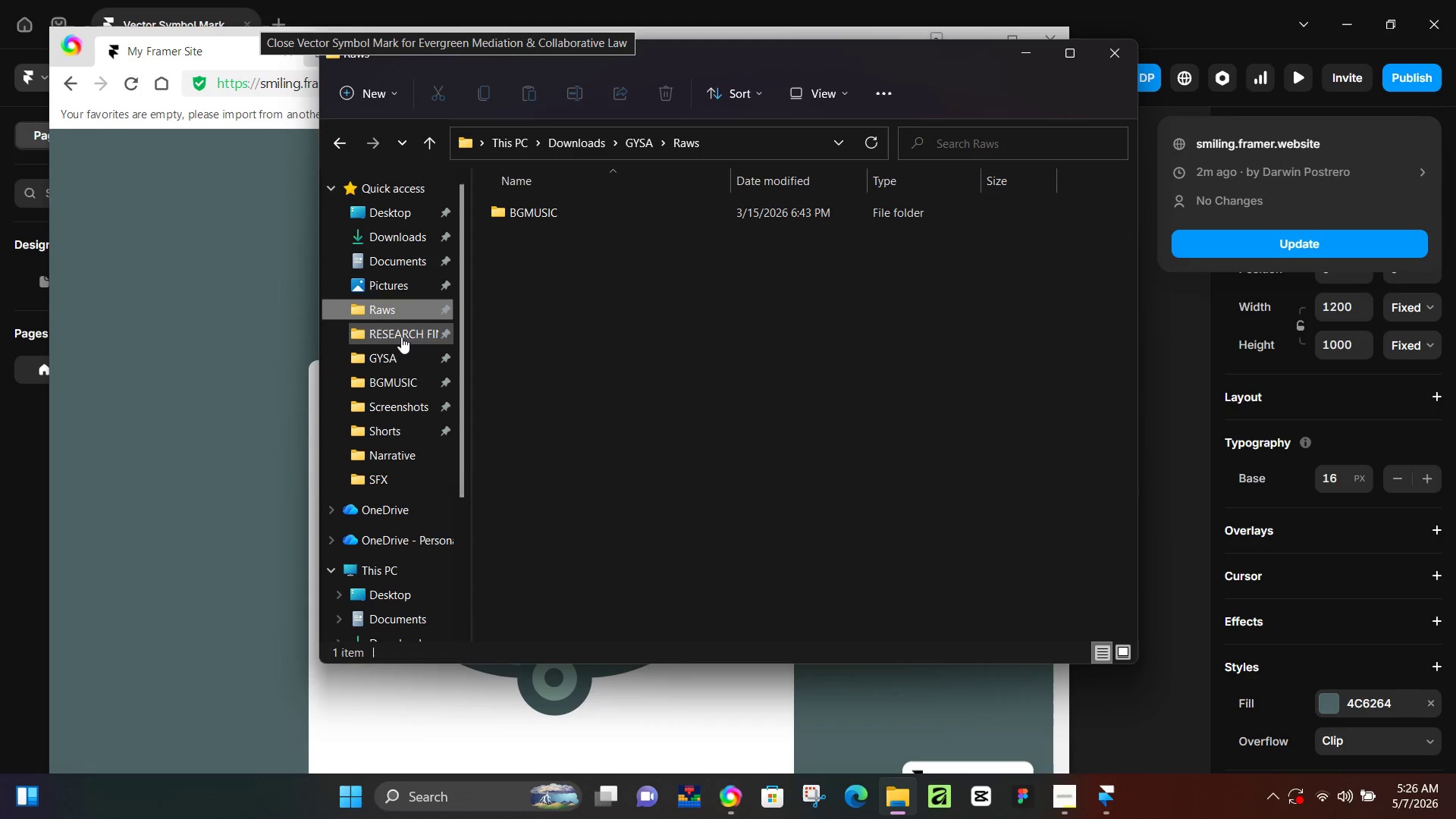 
left_click([401, 337])
 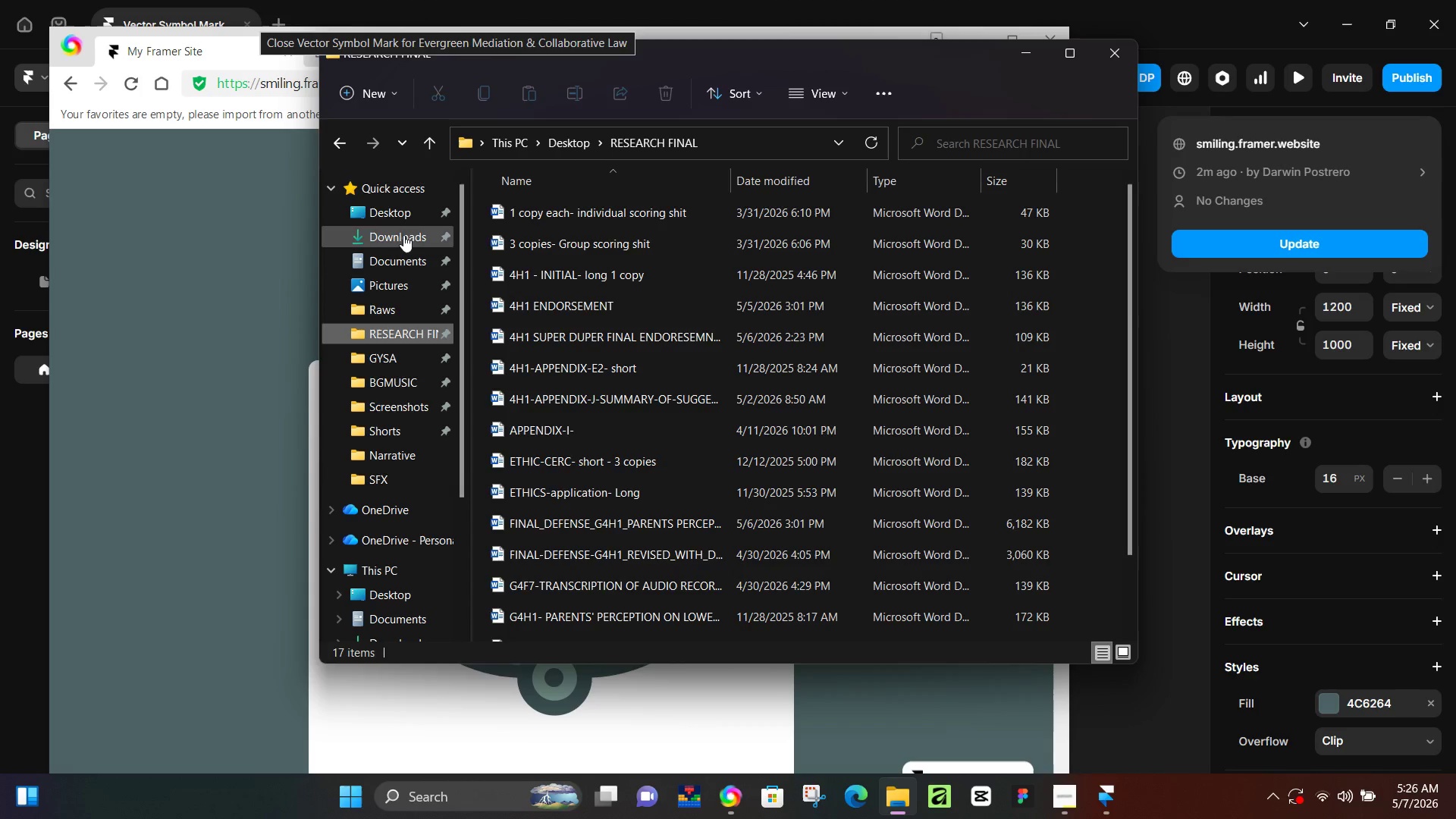 
left_click([403, 234])
 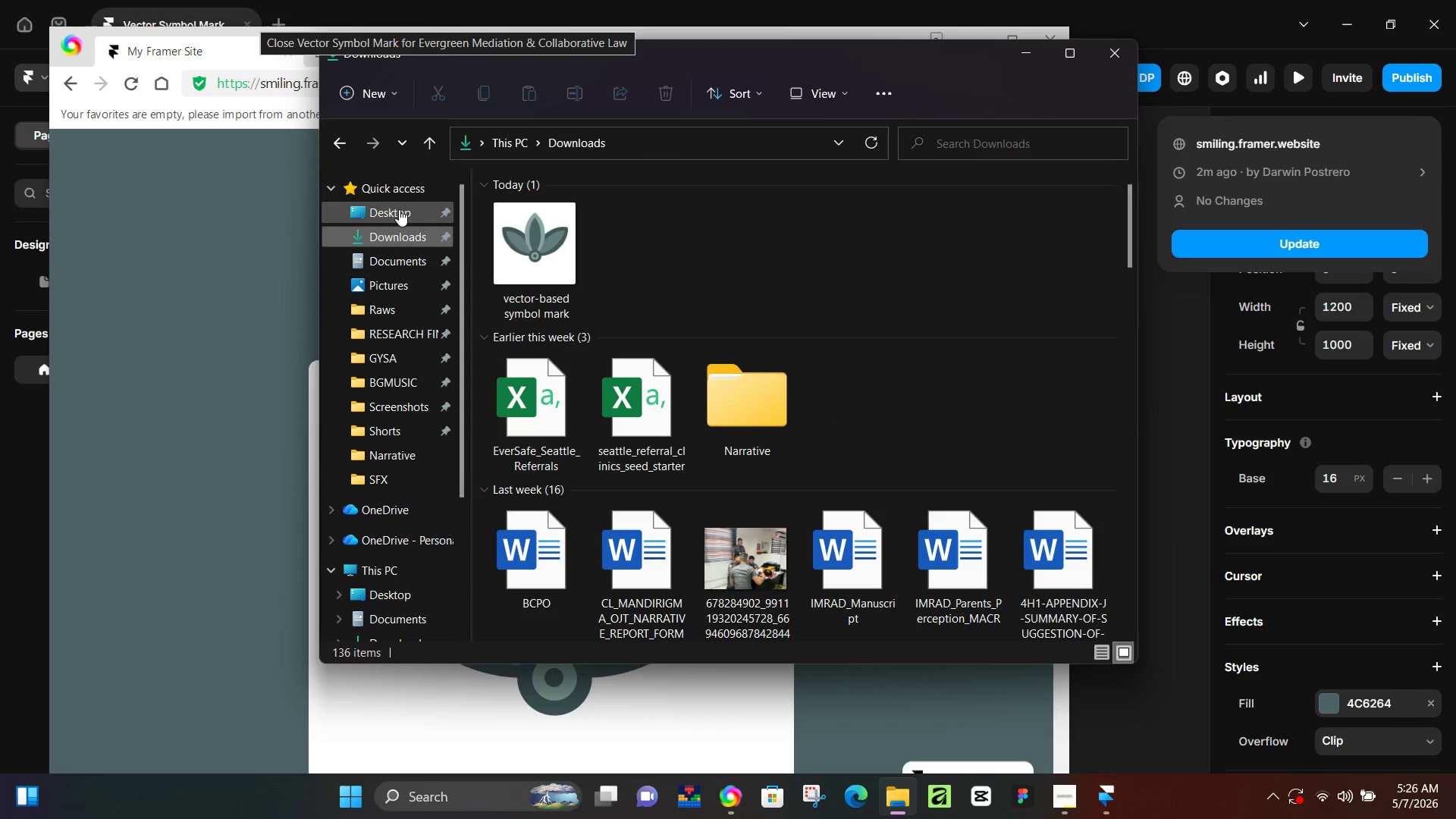 
left_click([399, 209])
 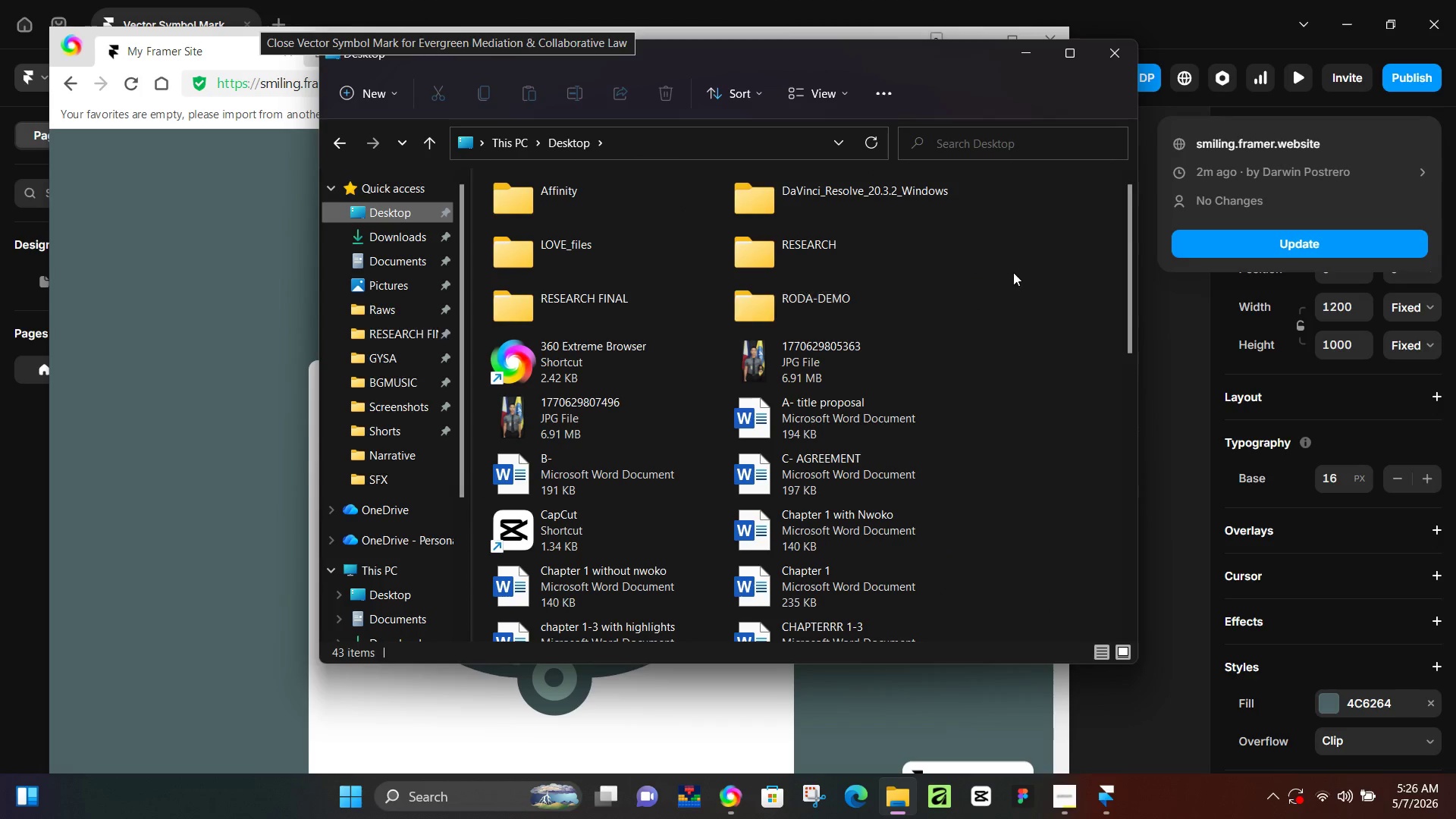 
left_click_drag(start_coordinate=[1125, 315], to_coordinate=[1129, 598])
 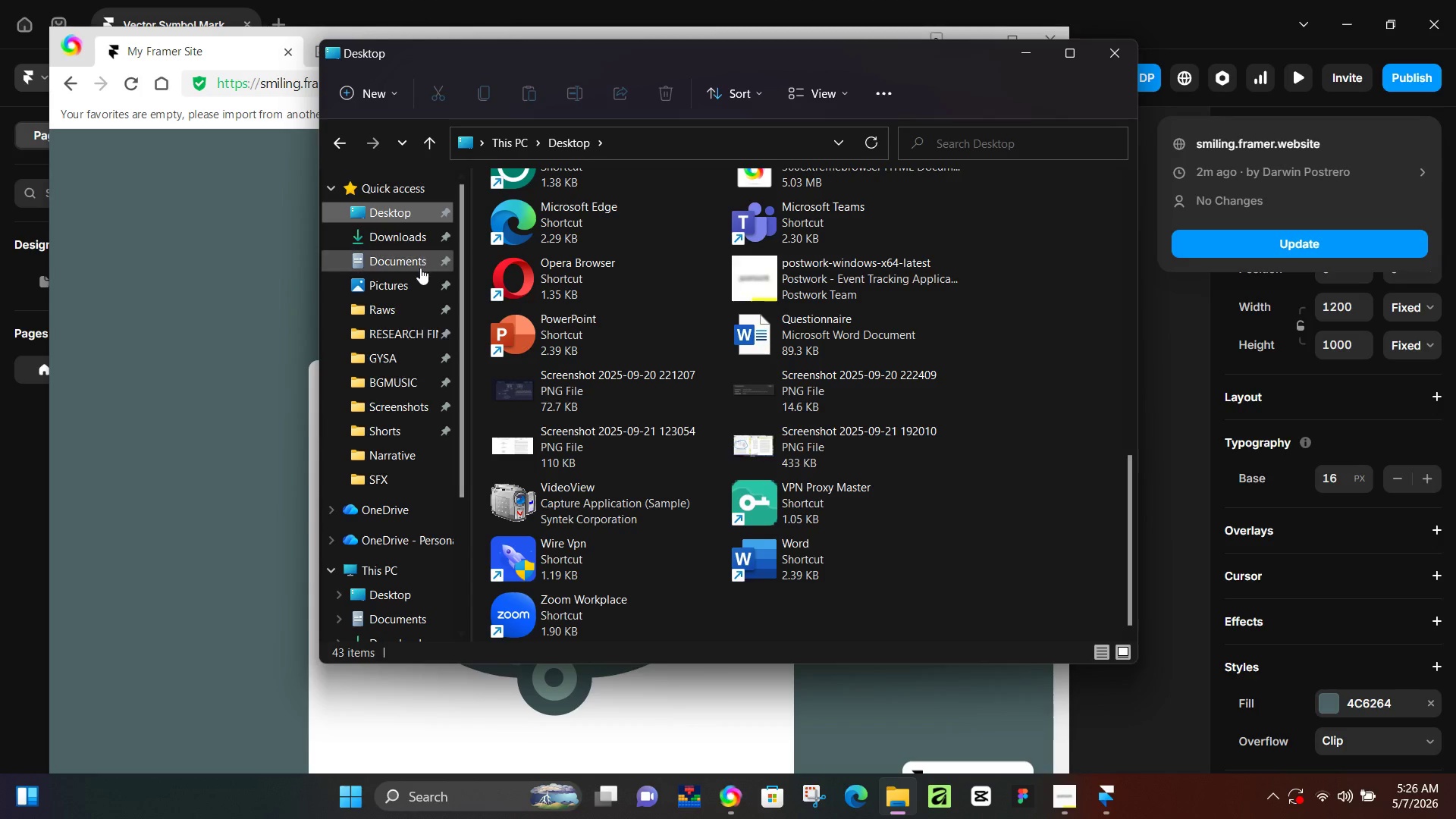 
left_click([419, 268])
 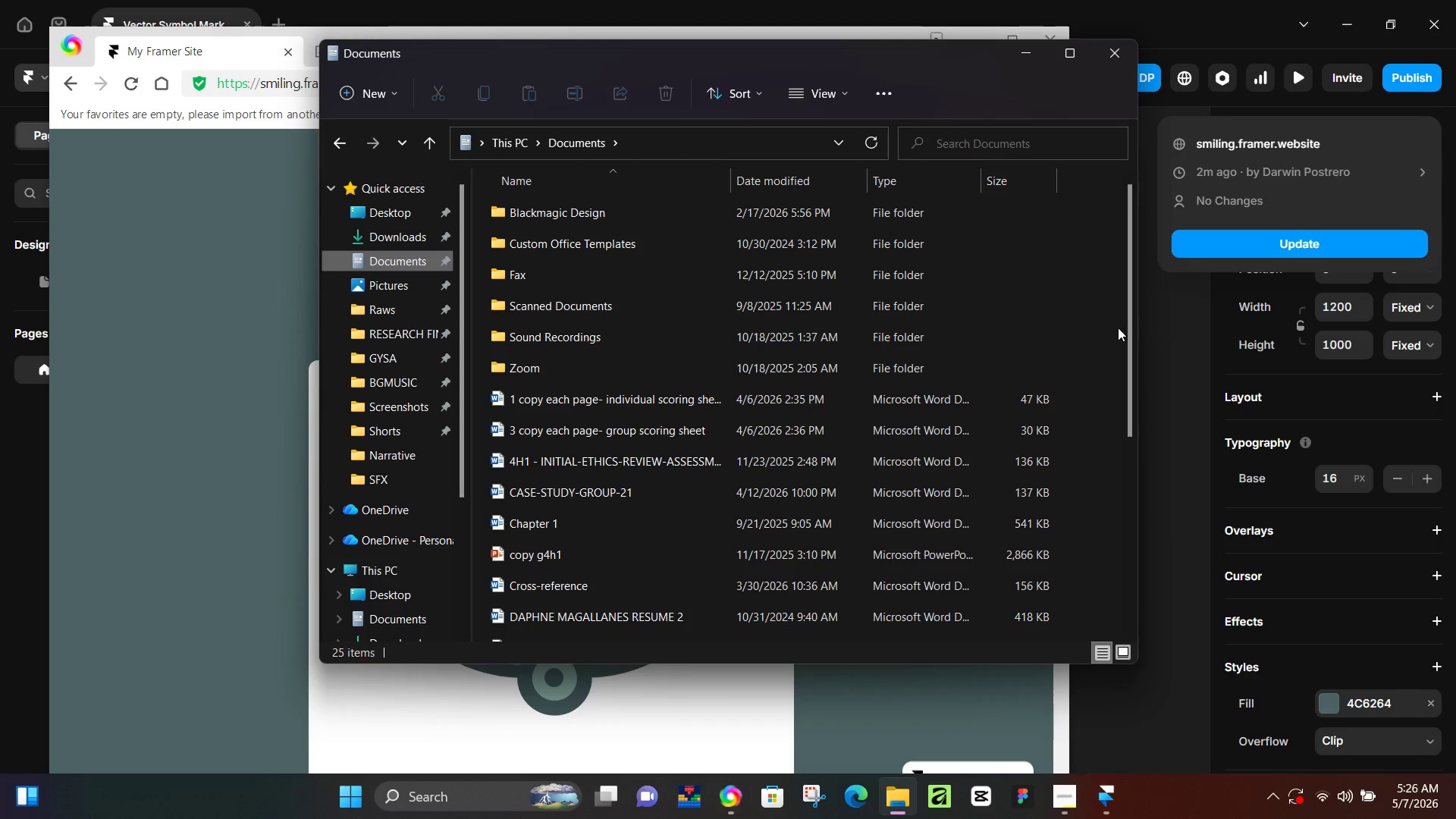 
left_click_drag(start_coordinate=[1136, 344], to_coordinate=[1120, 557])
 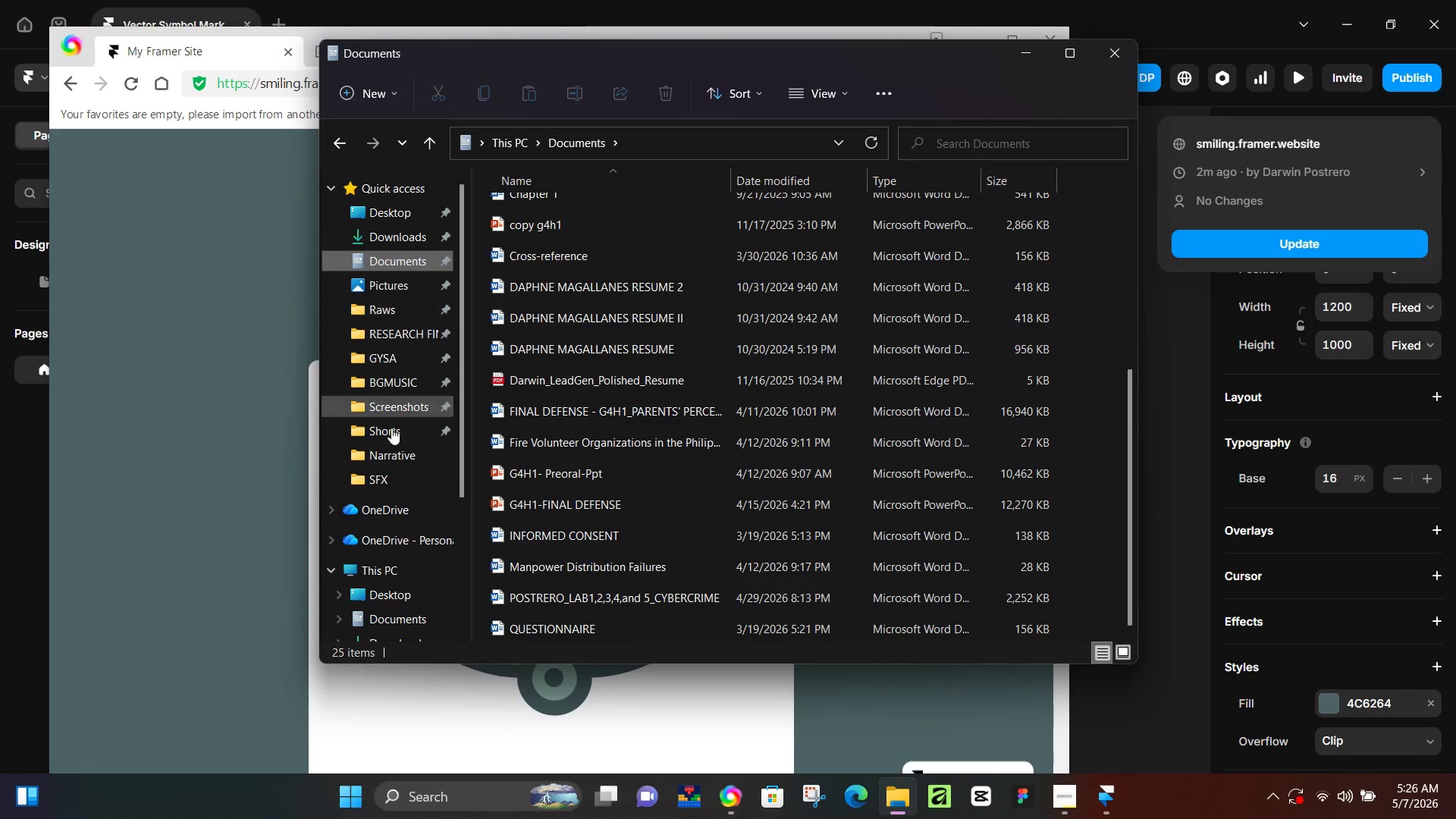 
left_click([395, 597])
 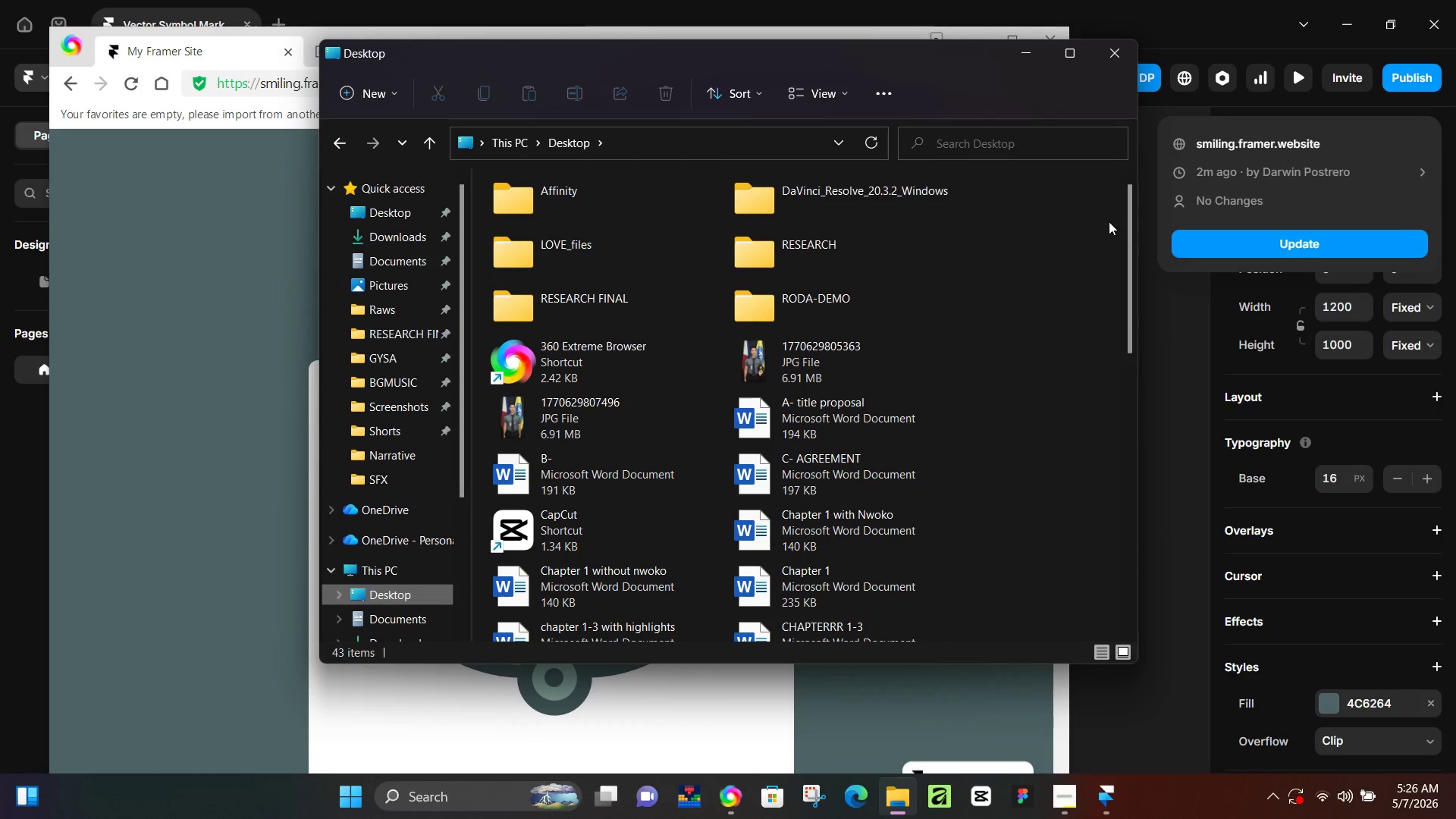 
left_click_drag(start_coordinate=[1127, 255], to_coordinate=[1100, 477])
 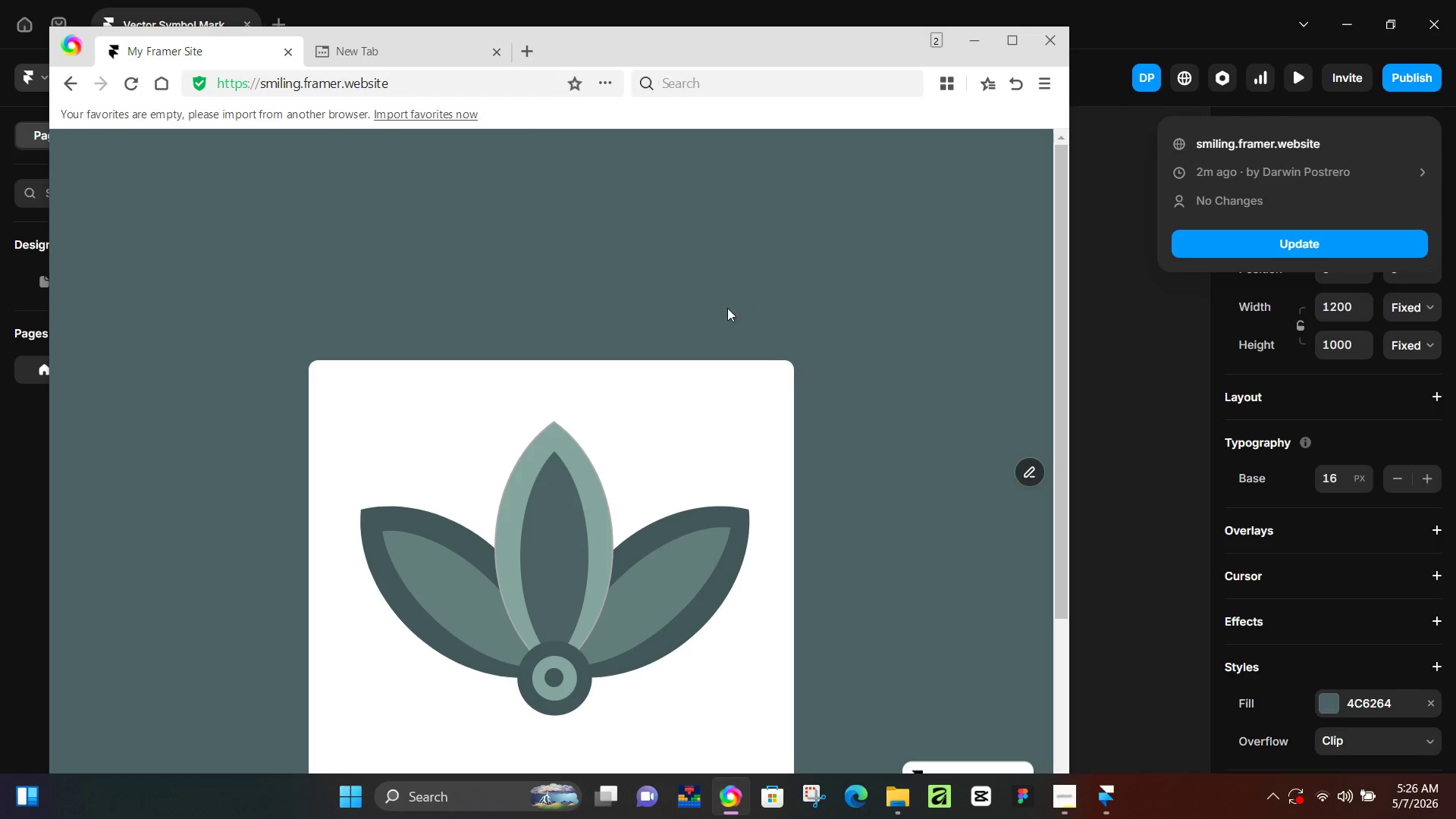 
right_click([711, 311])
 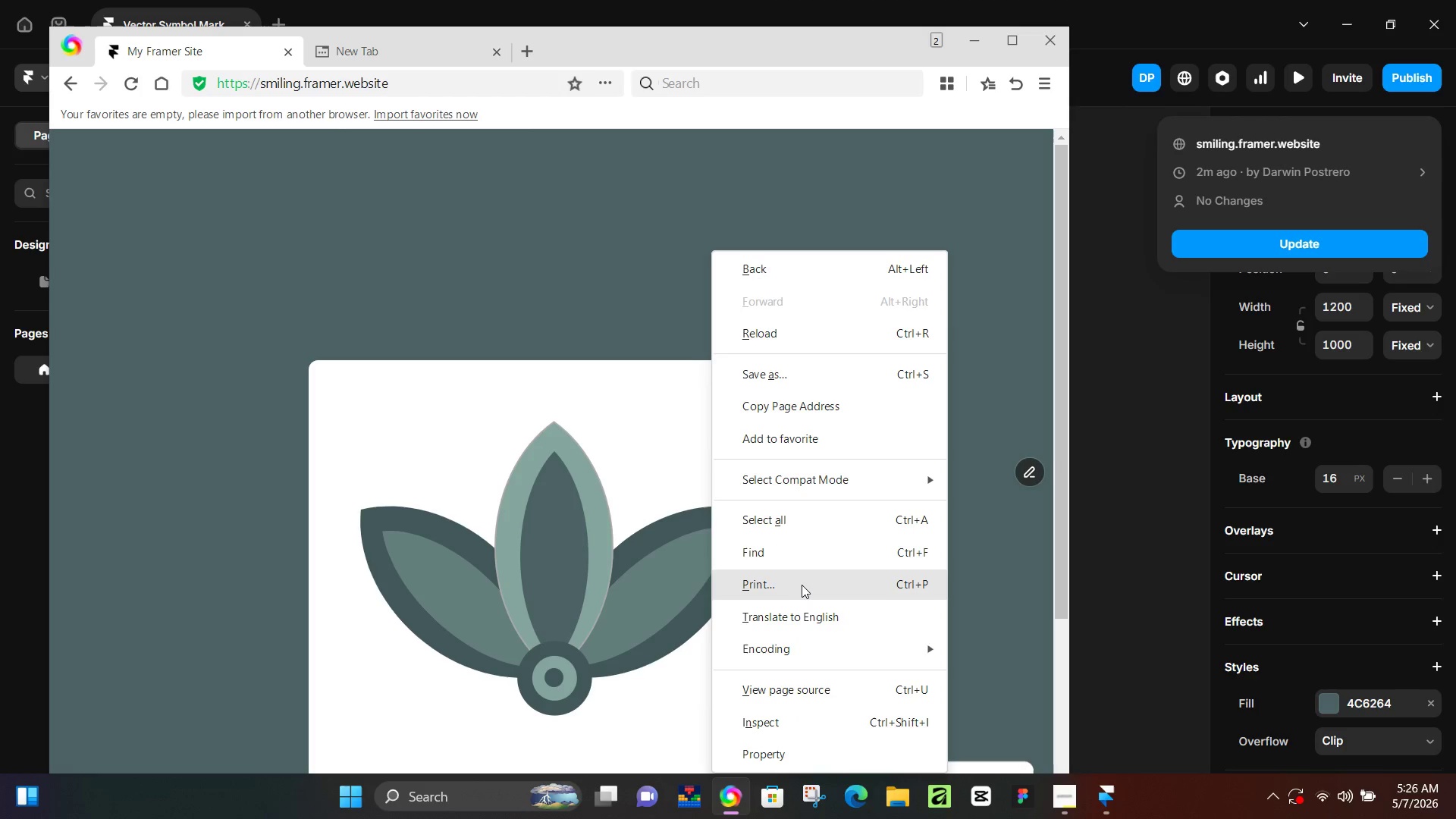 
left_click([797, 586])
 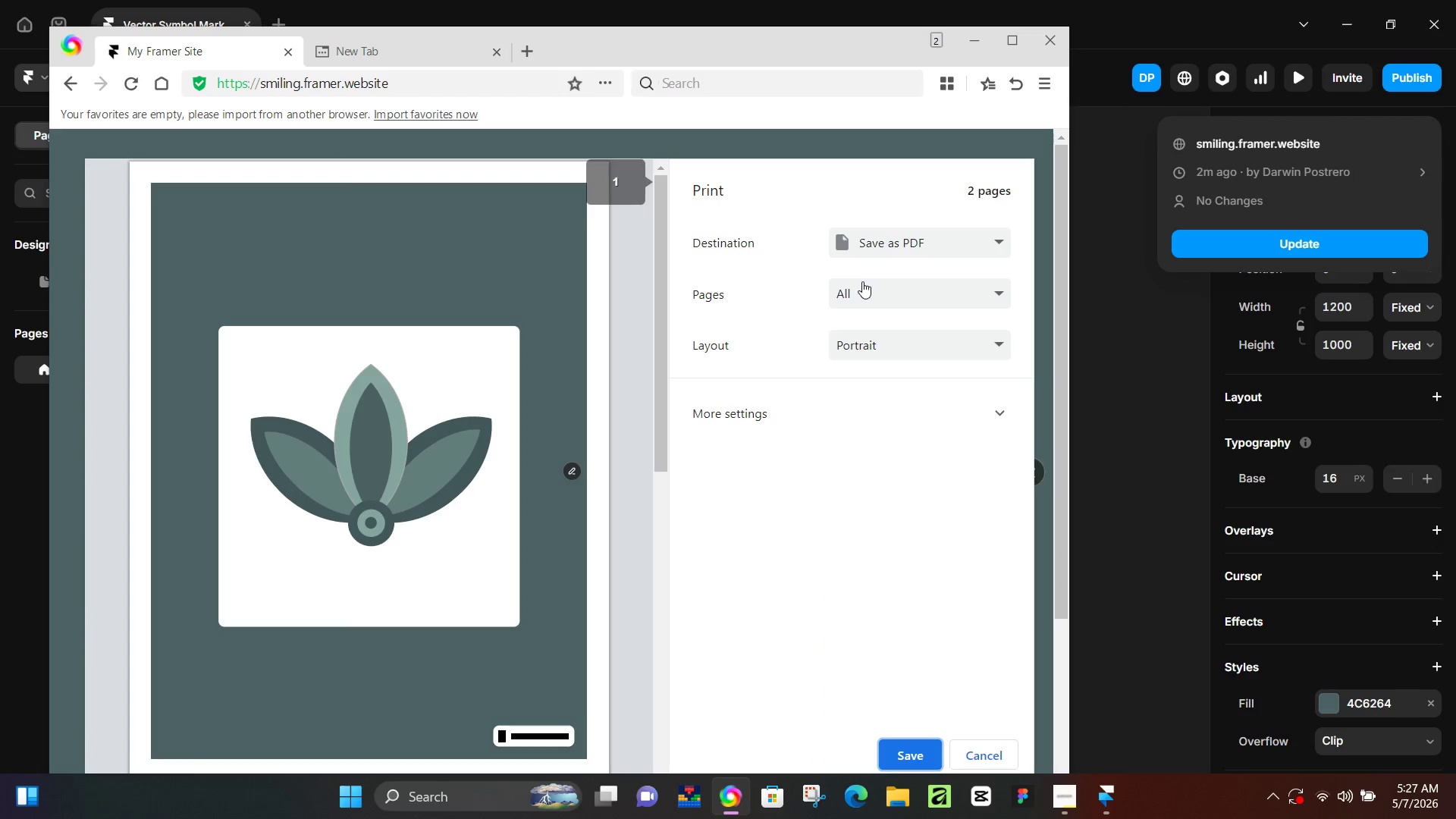 
left_click([862, 285])
 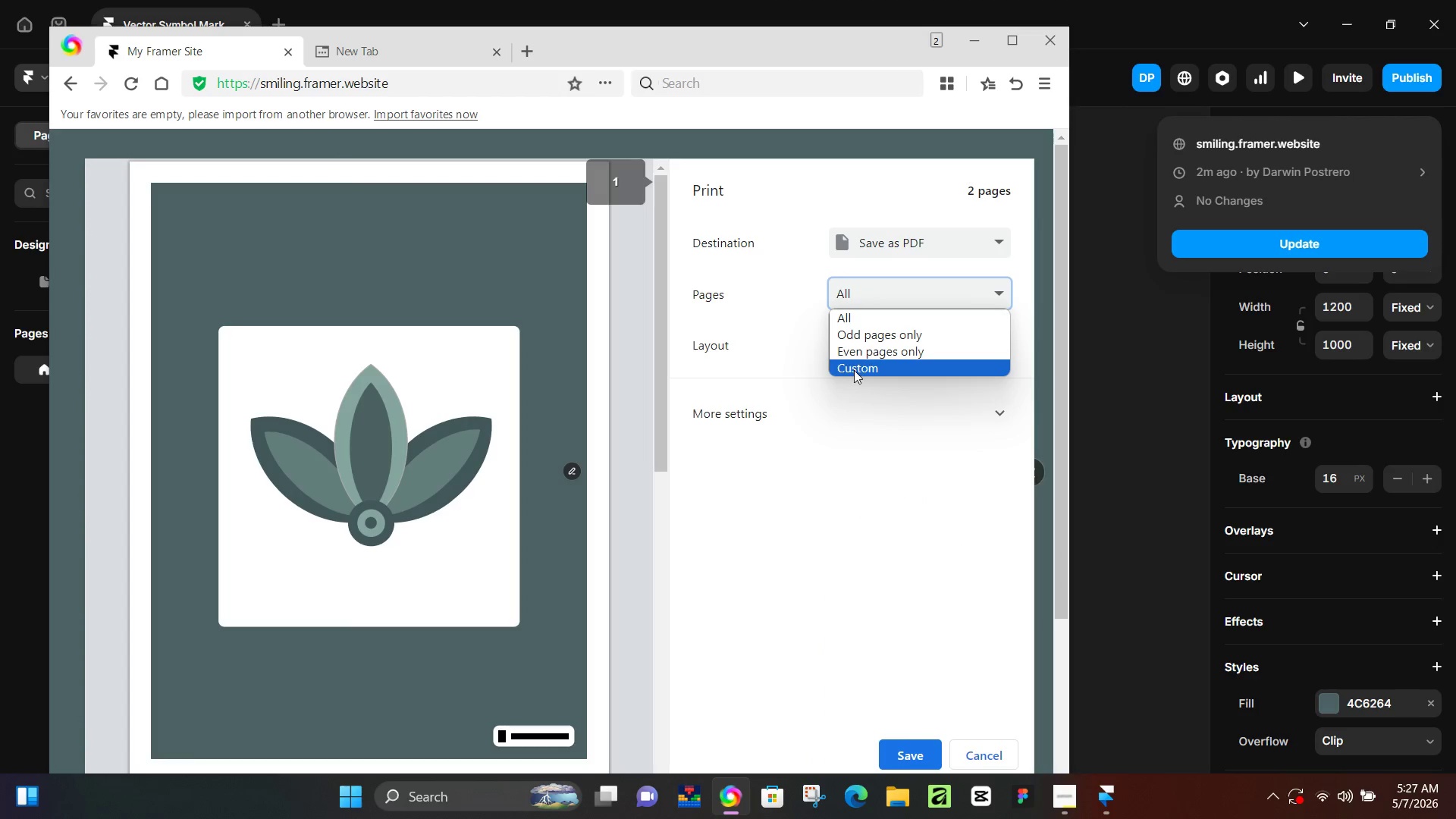 
left_click([854, 370])
 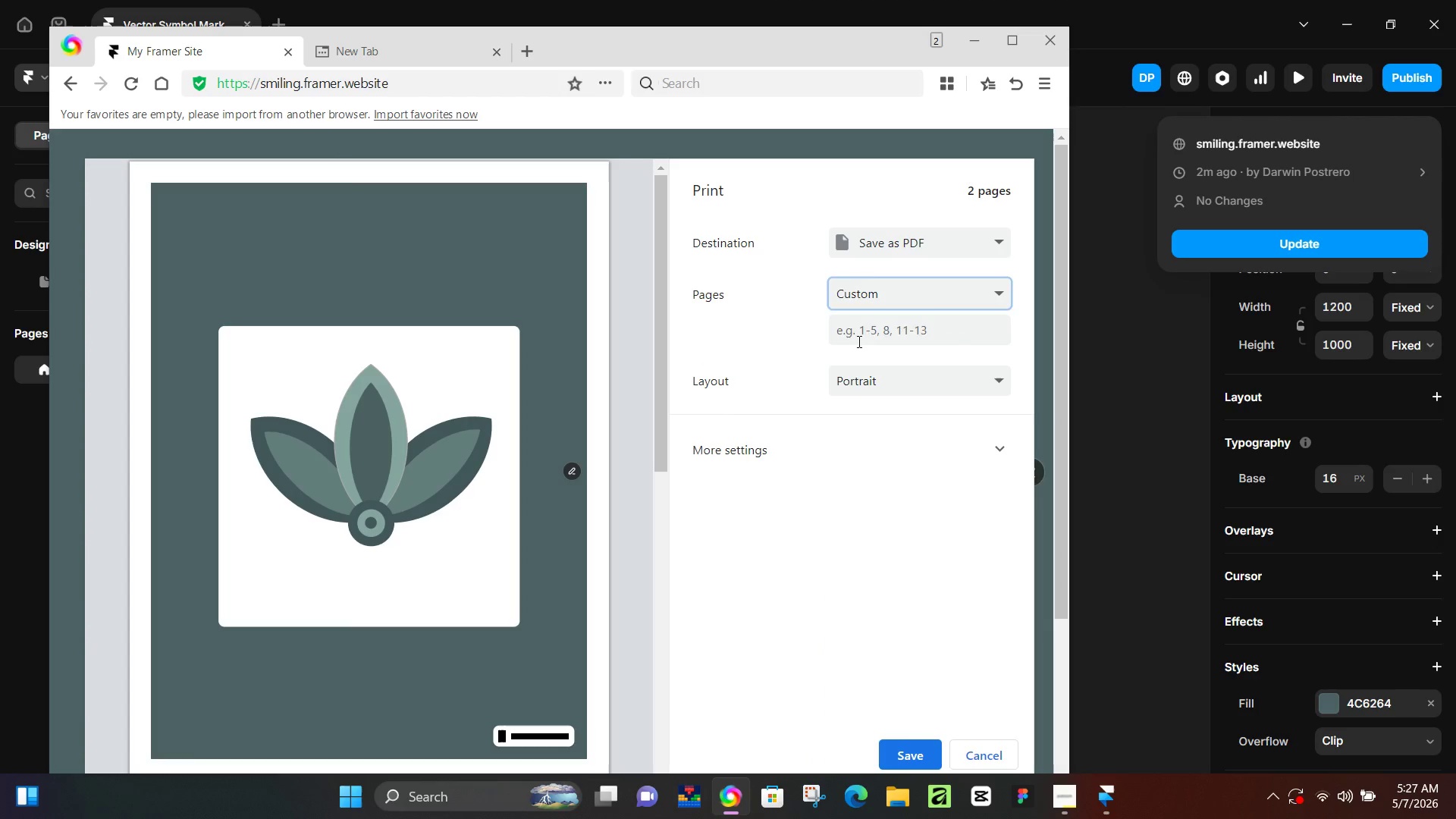 
key(1)
 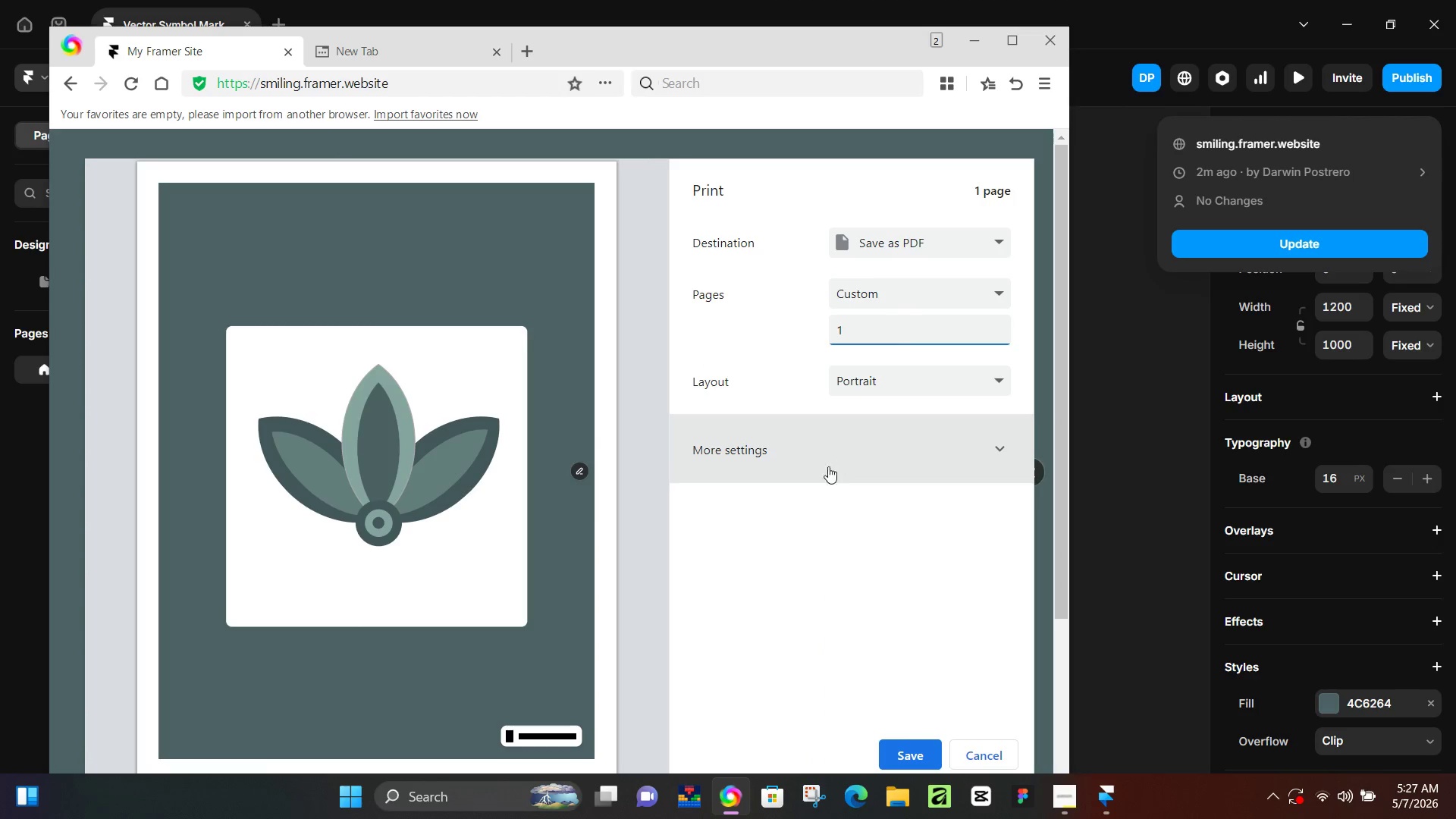 
left_click([809, 472])
 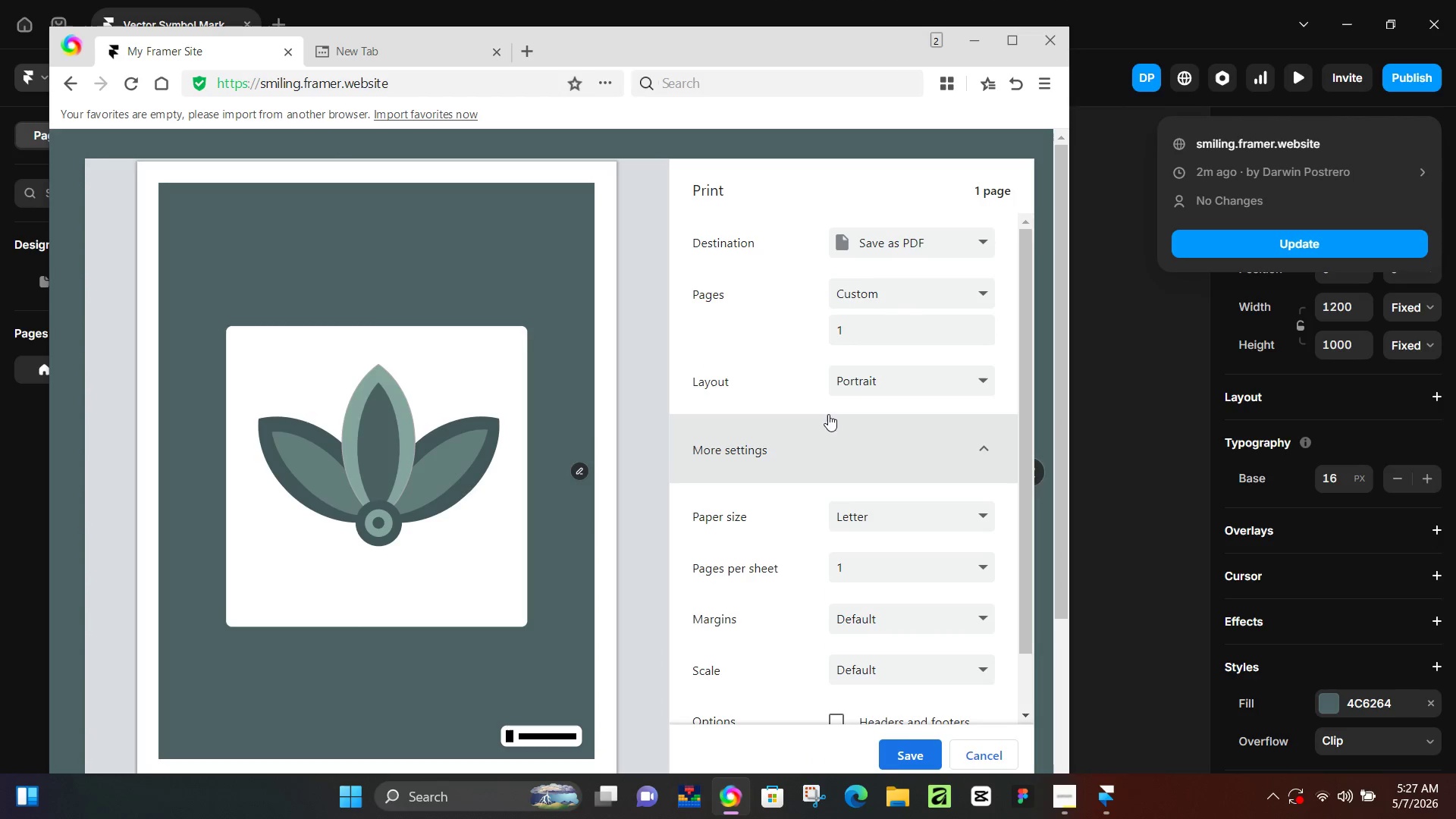 
scroll: coordinate [849, 675], scroll_direction: down, amount: 6.0
 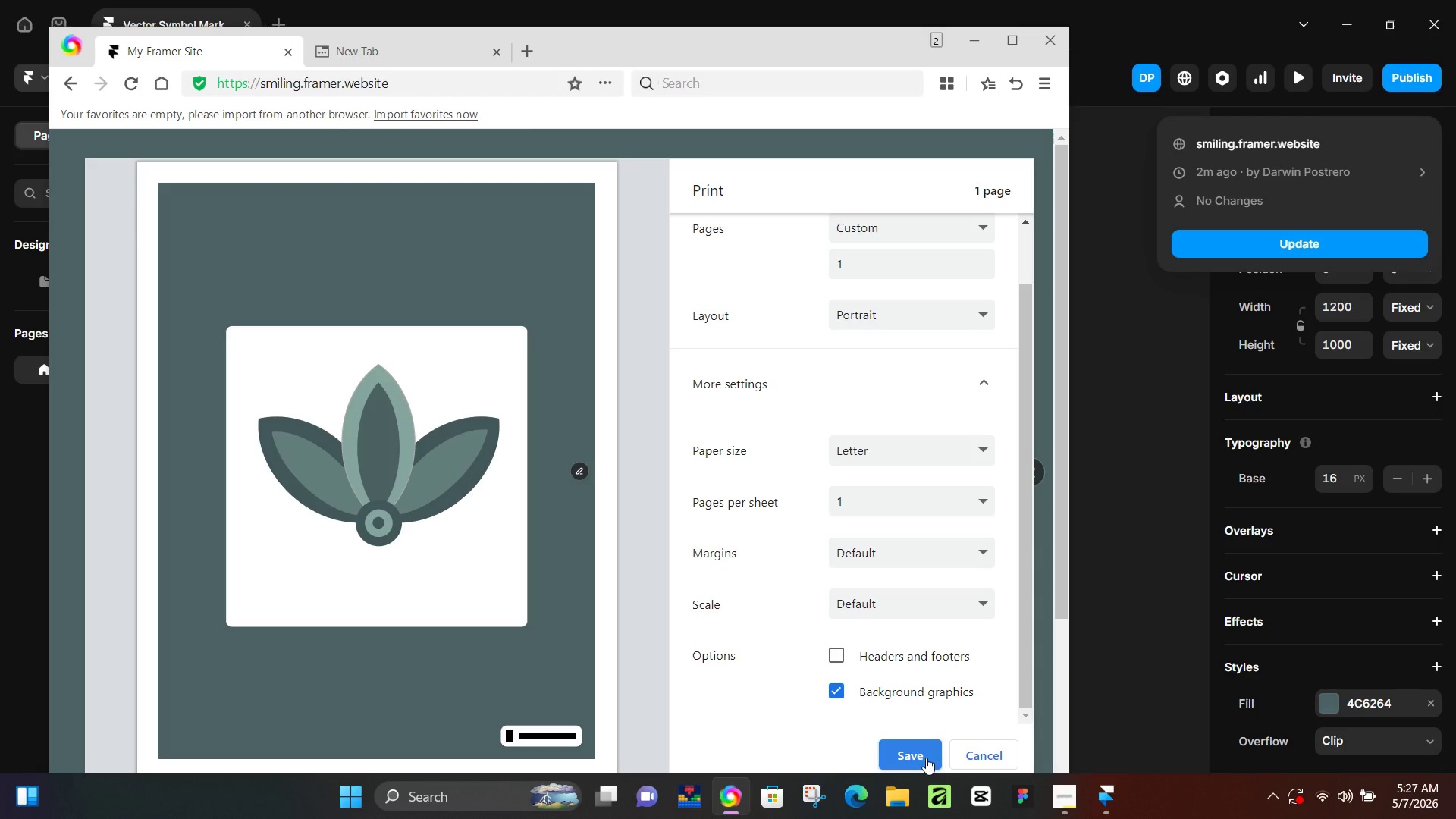 
scroll: coordinate [796, 587], scroll_direction: up, amount: 6.0
 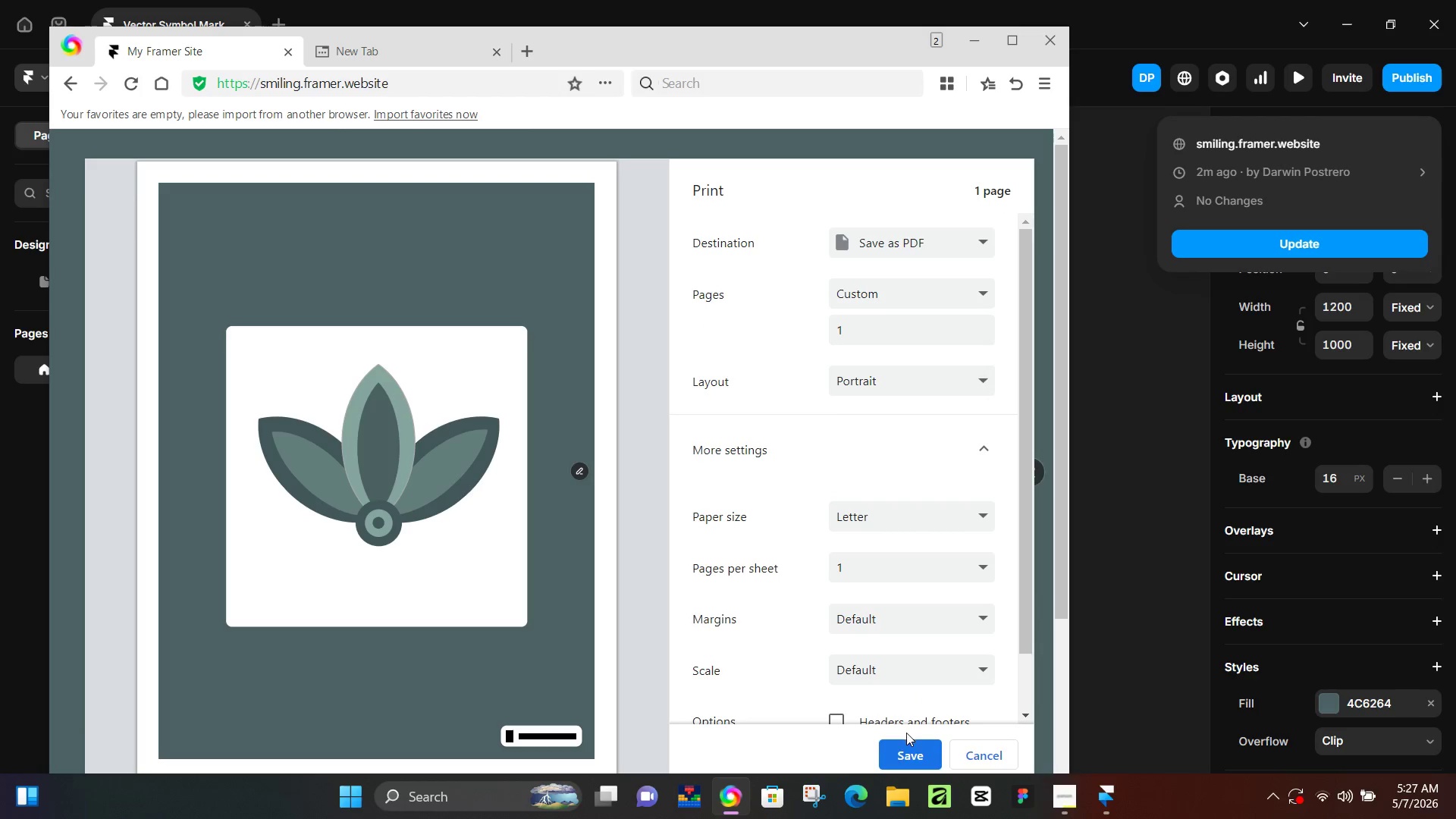 
left_click([904, 752])
 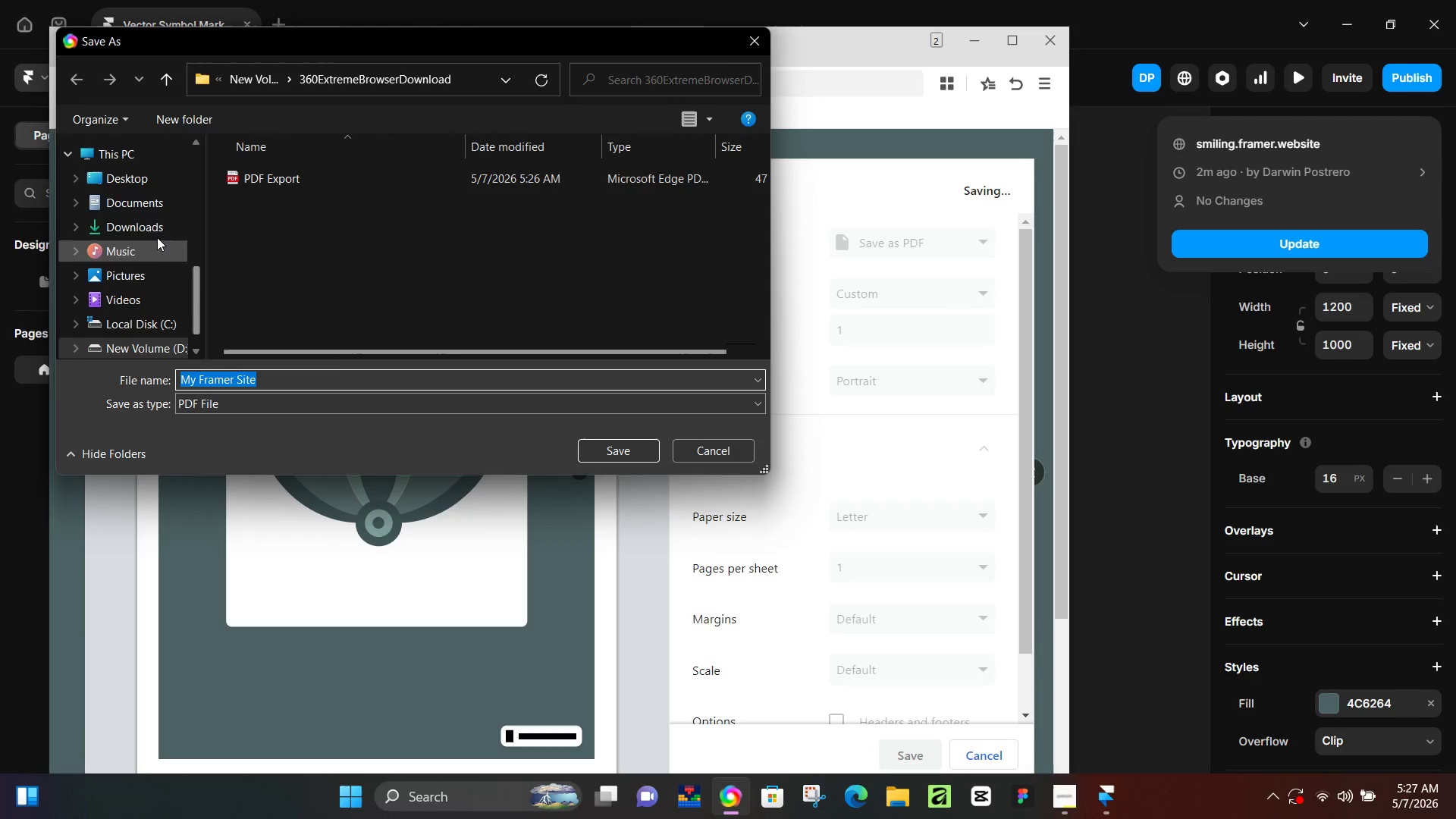 
left_click([141, 226])
 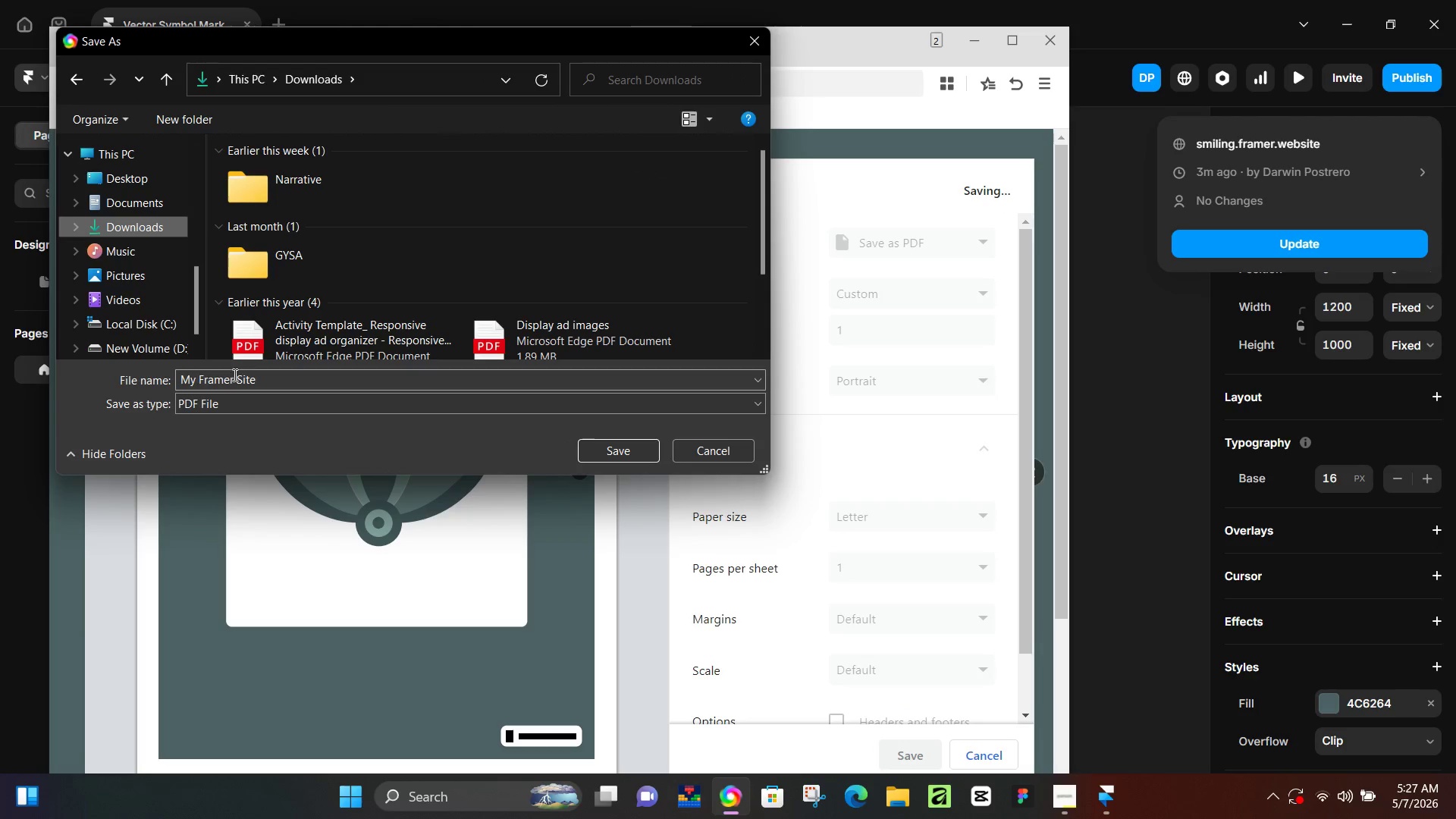 
left_click([233, 378])
 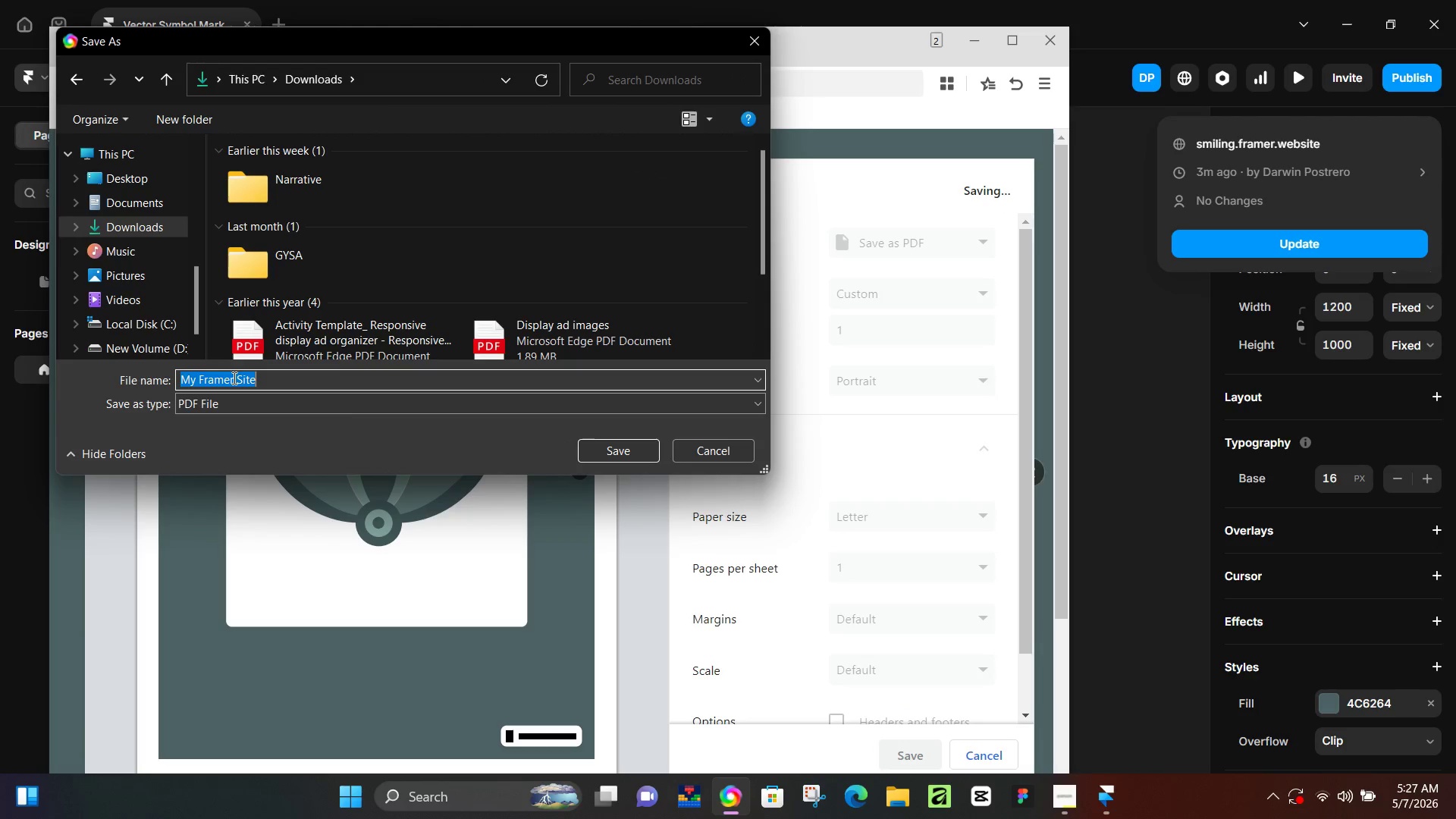 
key(Control+A)
 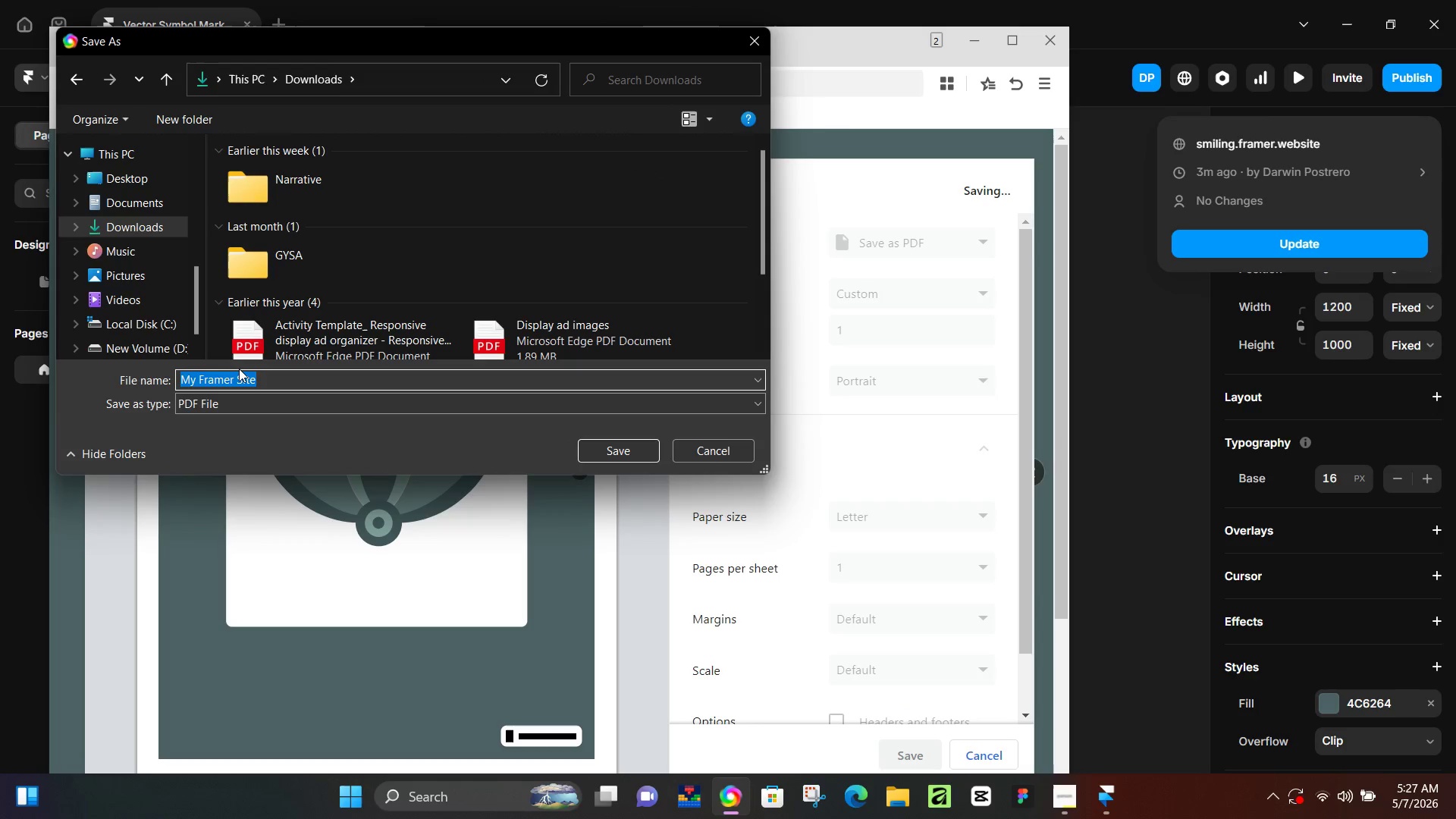 
type(PDF Export)
 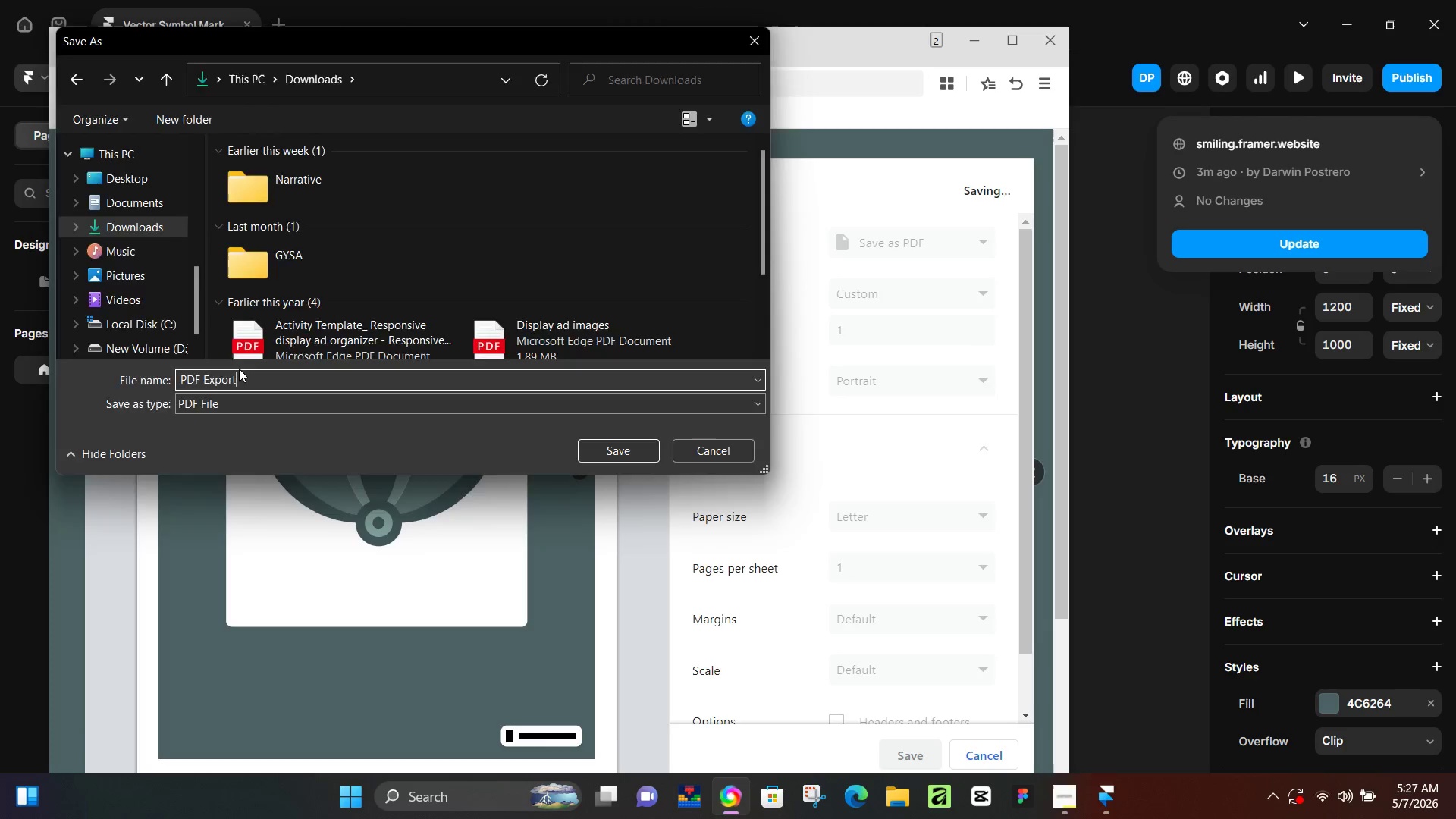 
key(Enter)
 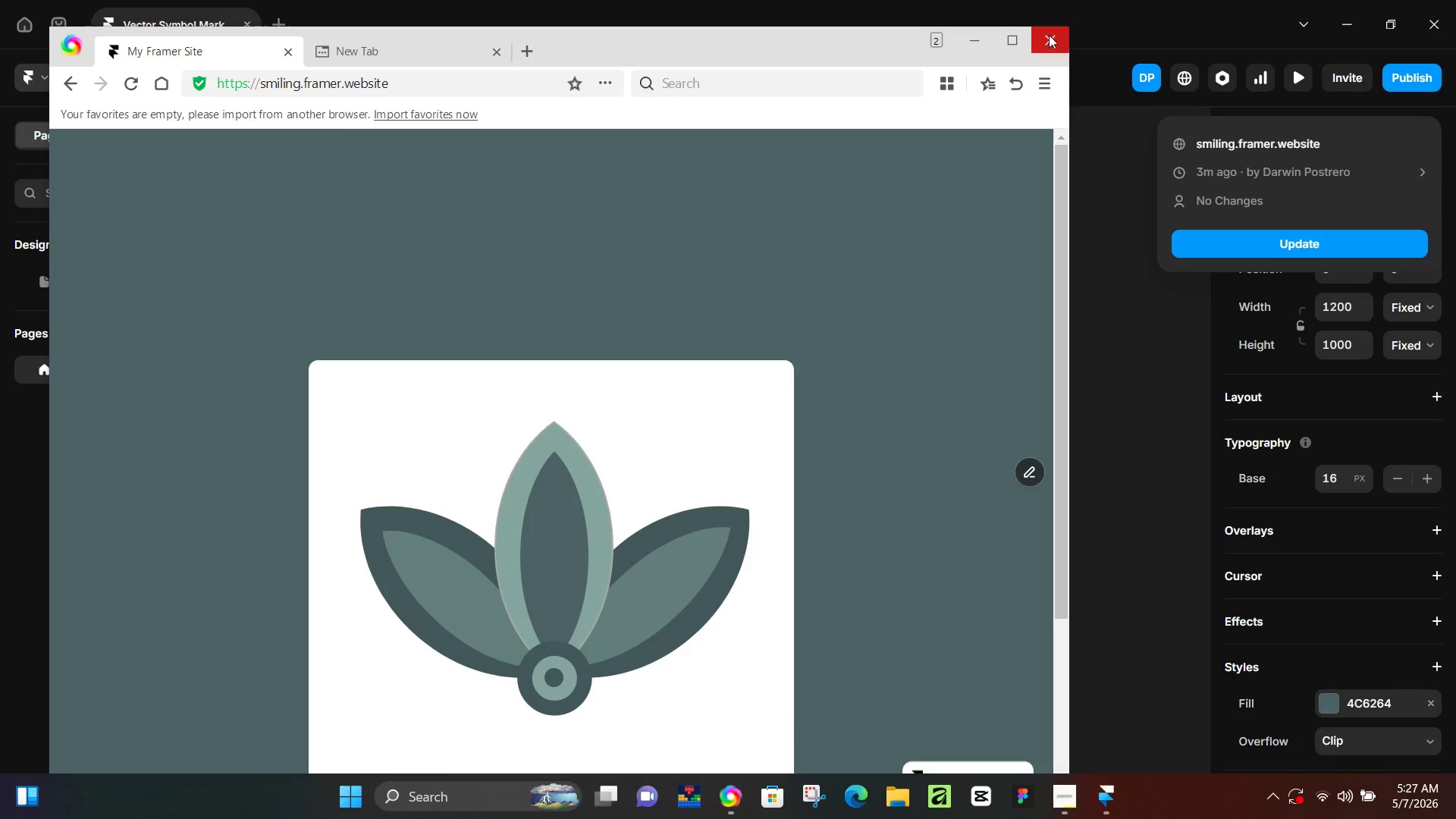 
left_click([1059, 36])
 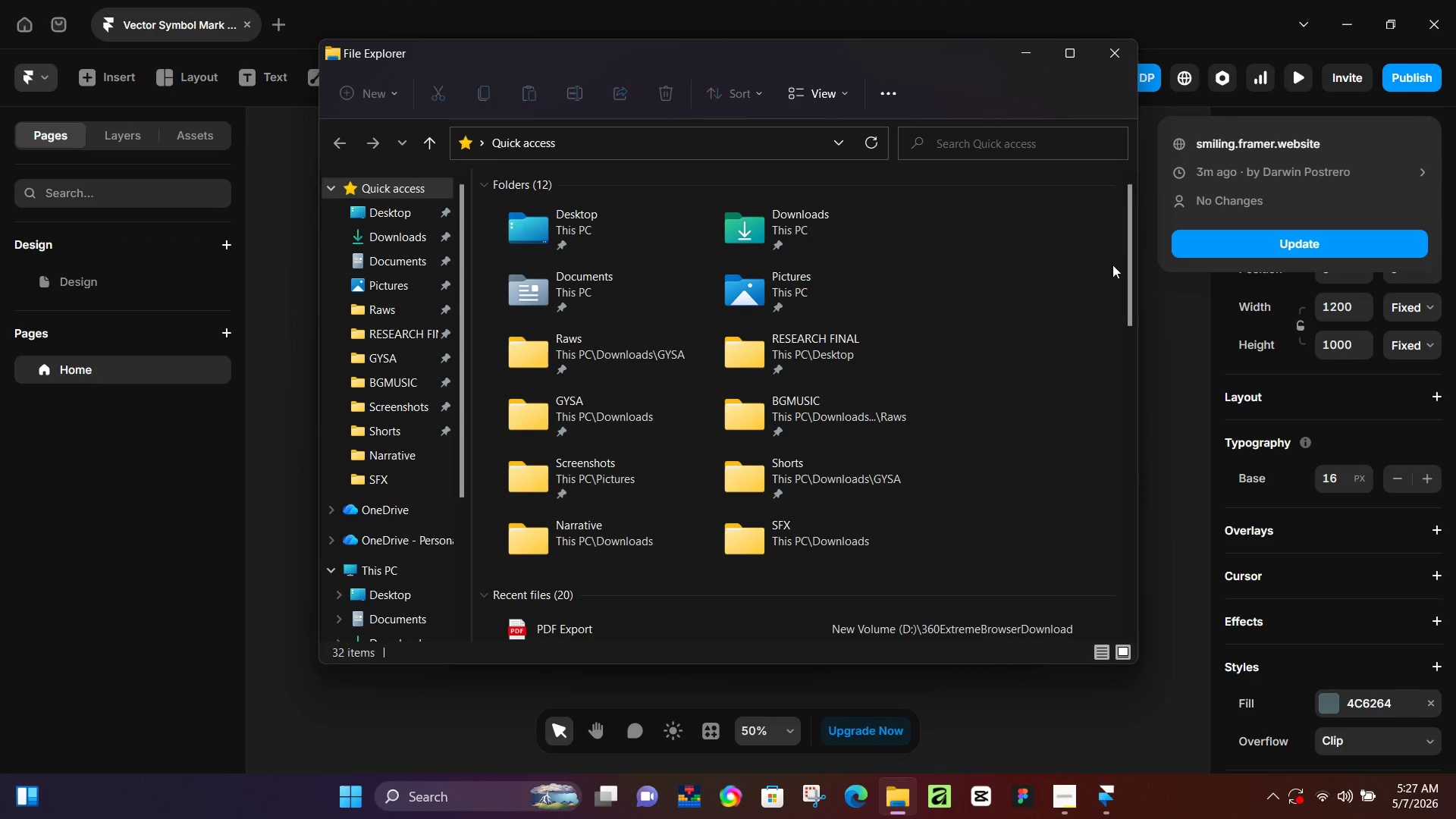 
left_click_drag(start_coordinate=[1125, 286], to_coordinate=[1134, 365])
 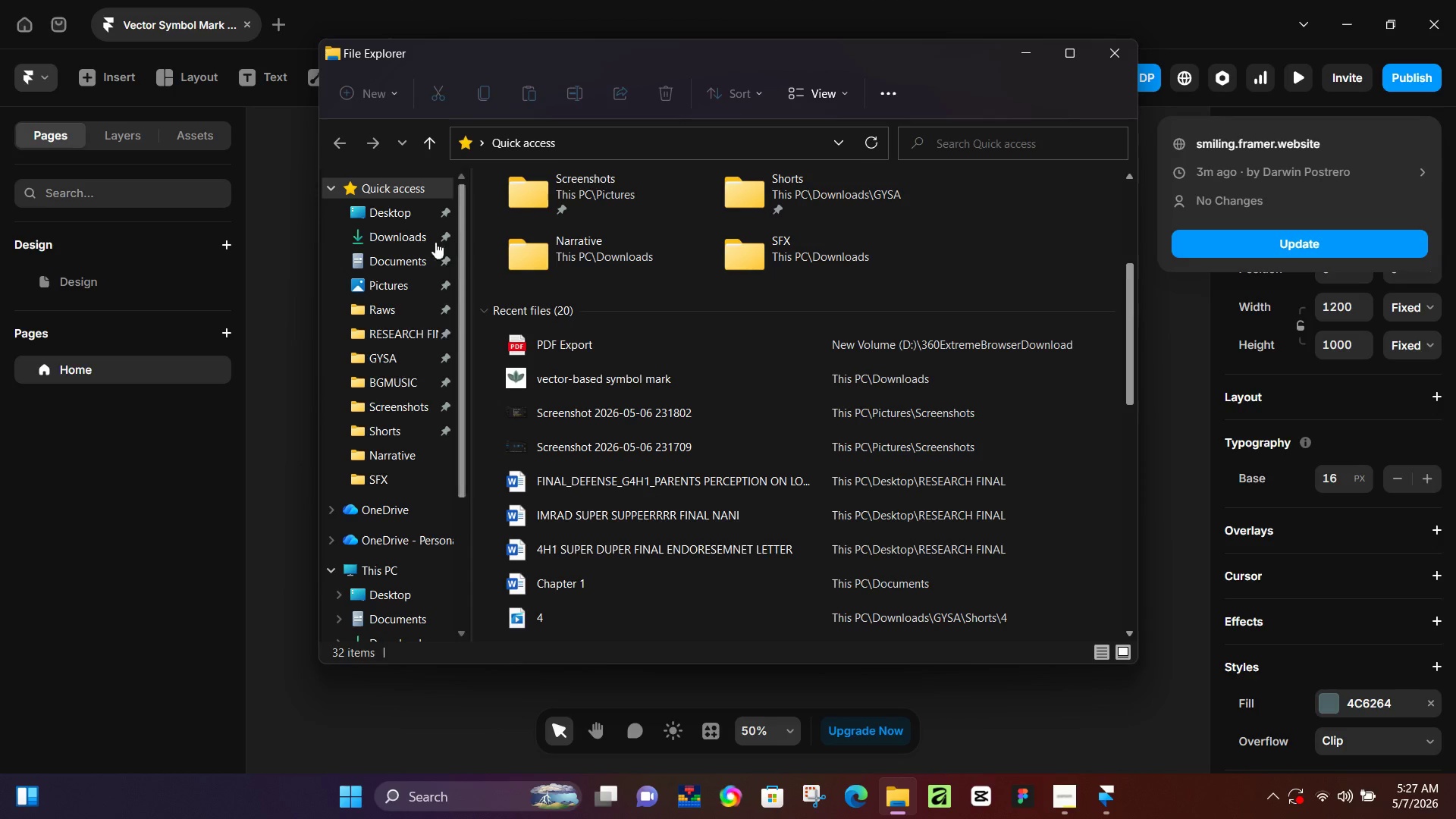 
left_click([412, 237])
 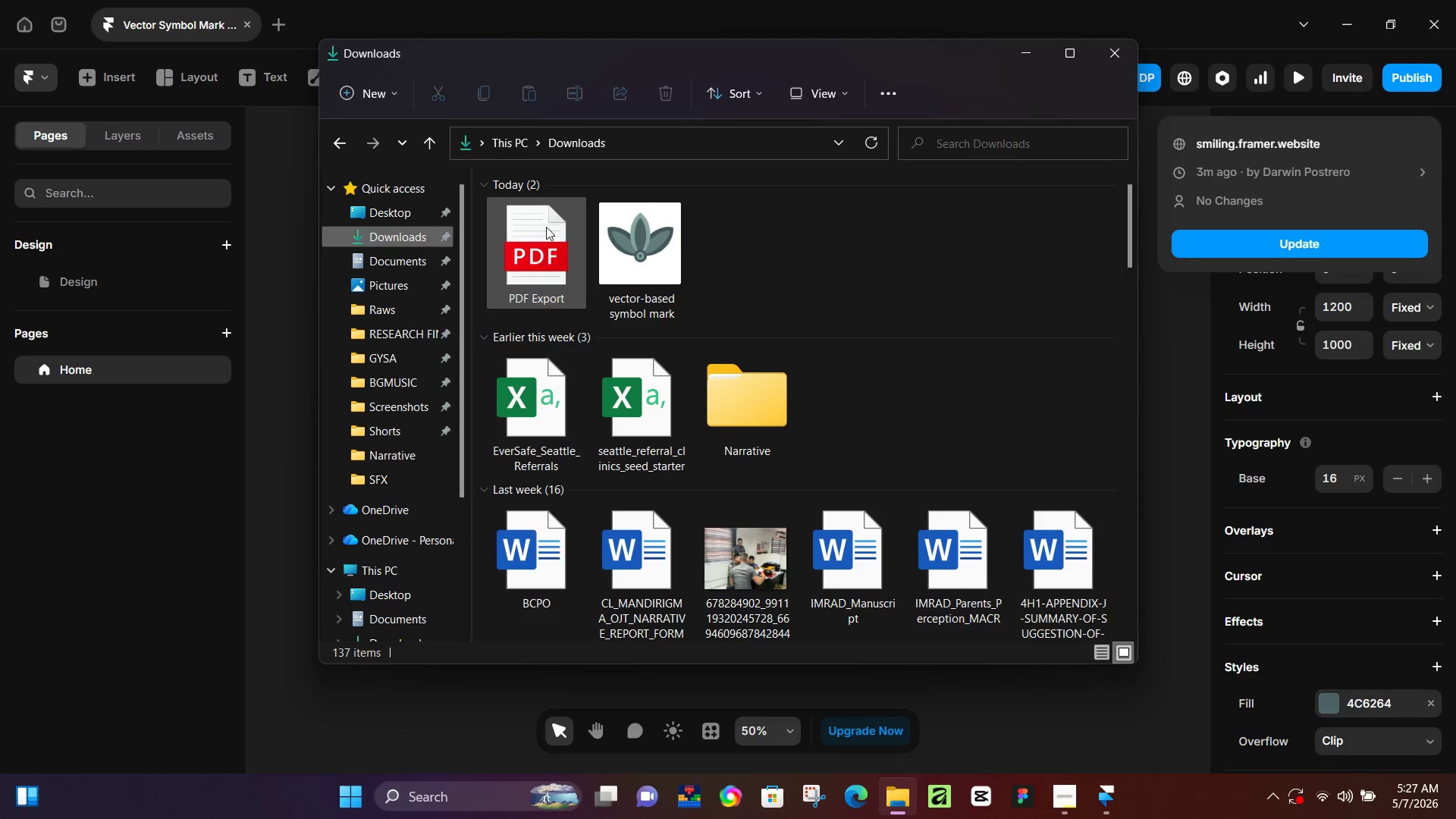 
double_click([546, 227])
 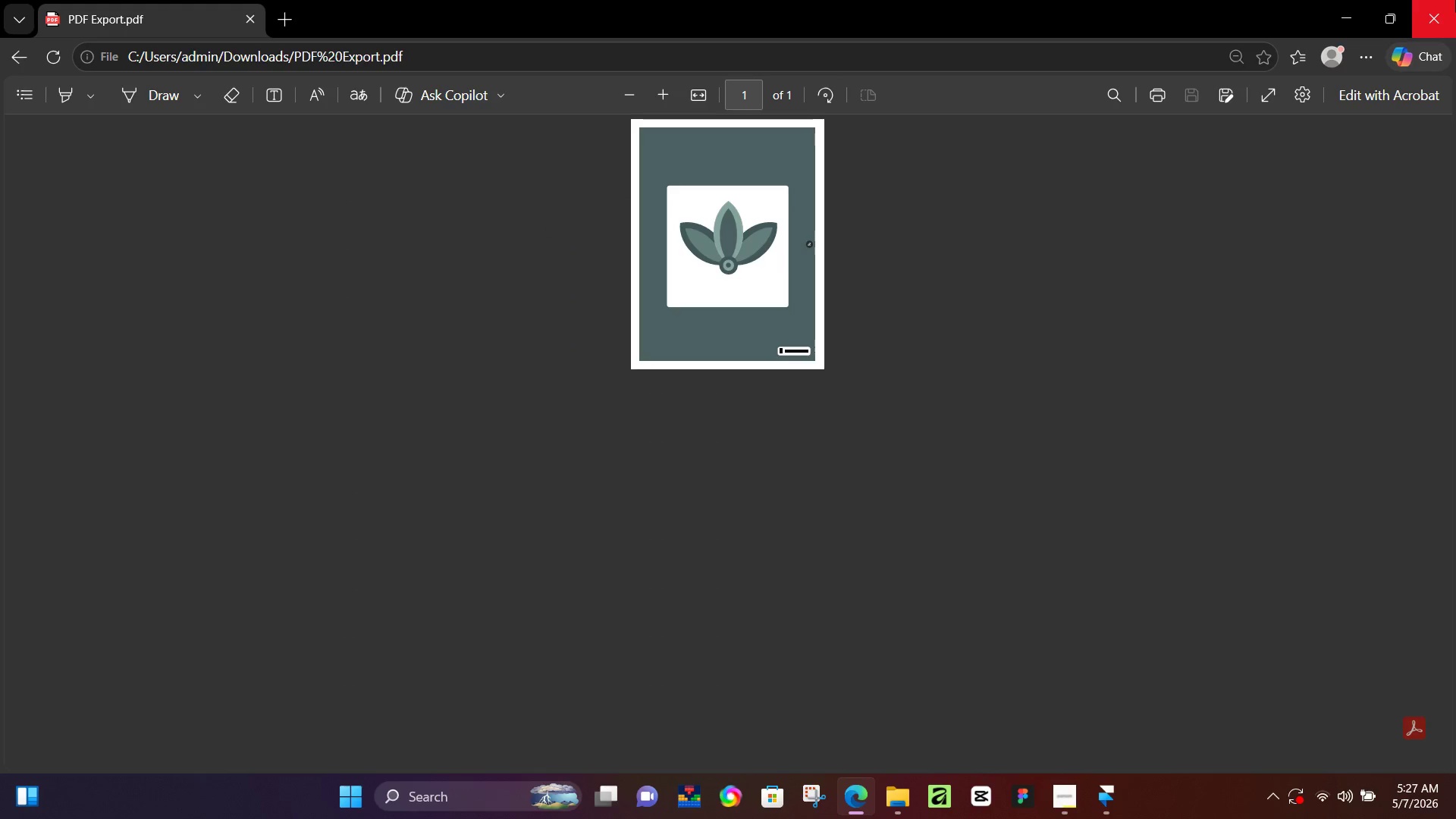 
wait(5.94)
 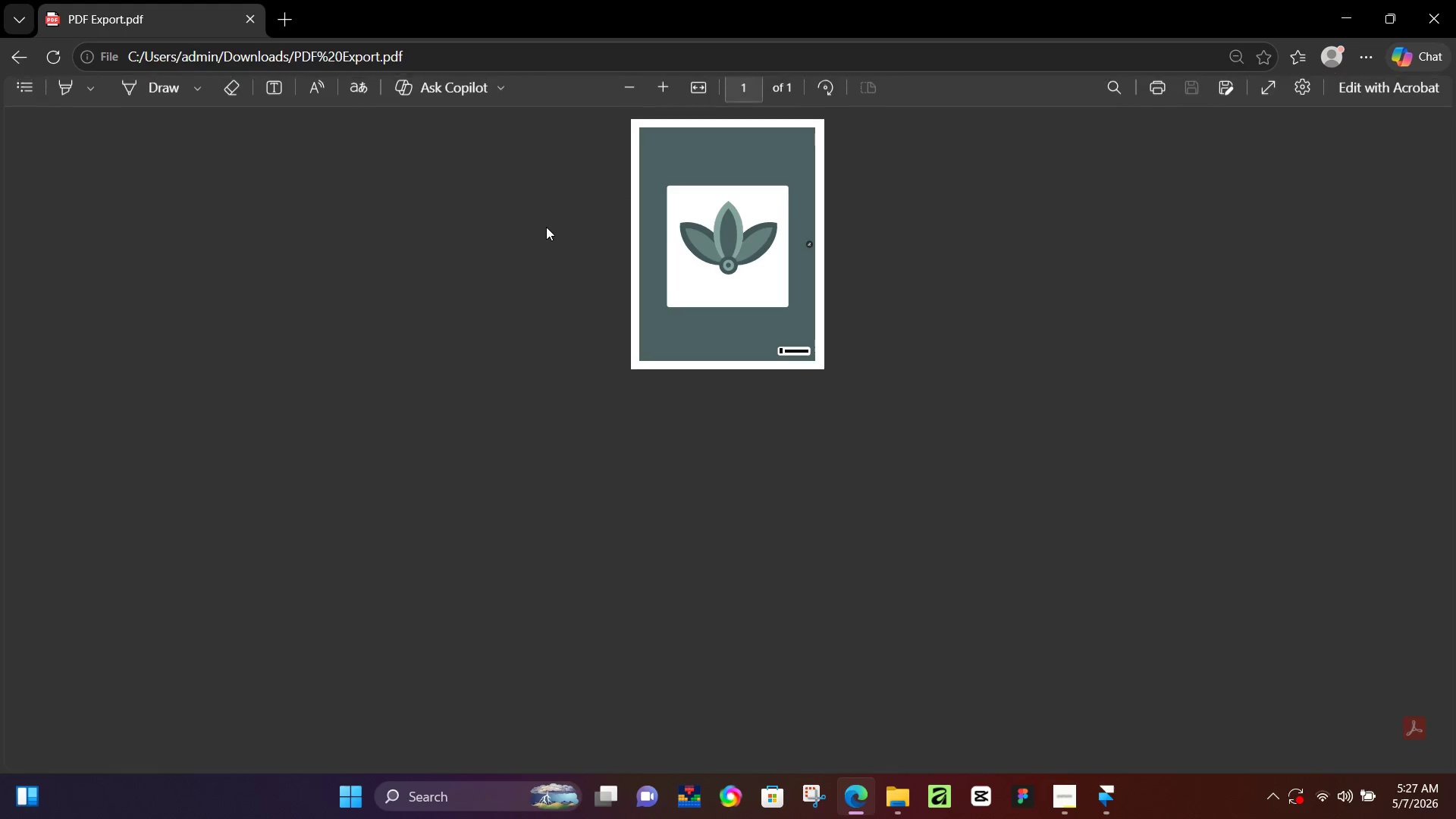 
left_click([1455, 0])
 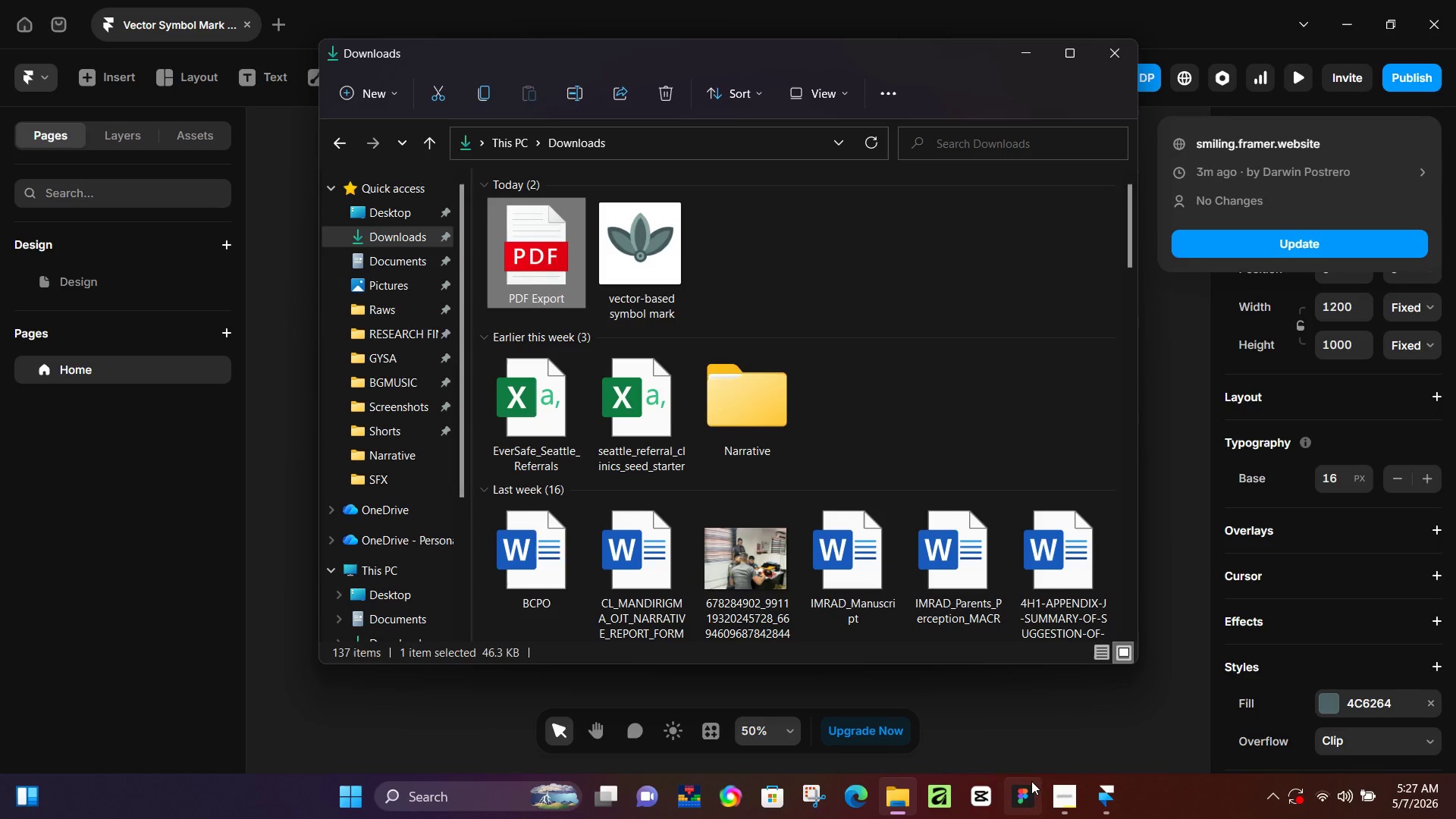 
left_click([1106, 799])
 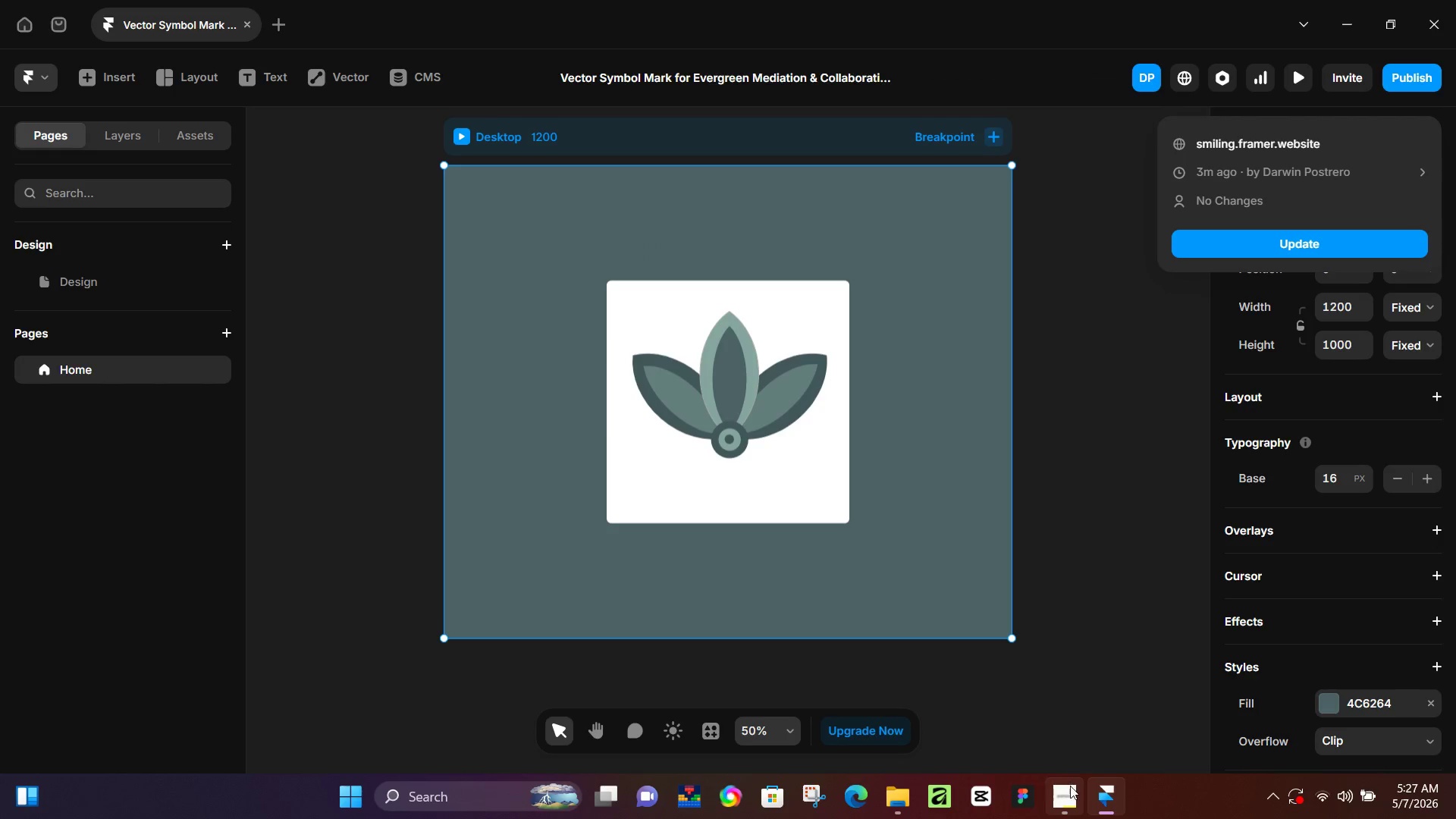 
left_click([1070, 786])